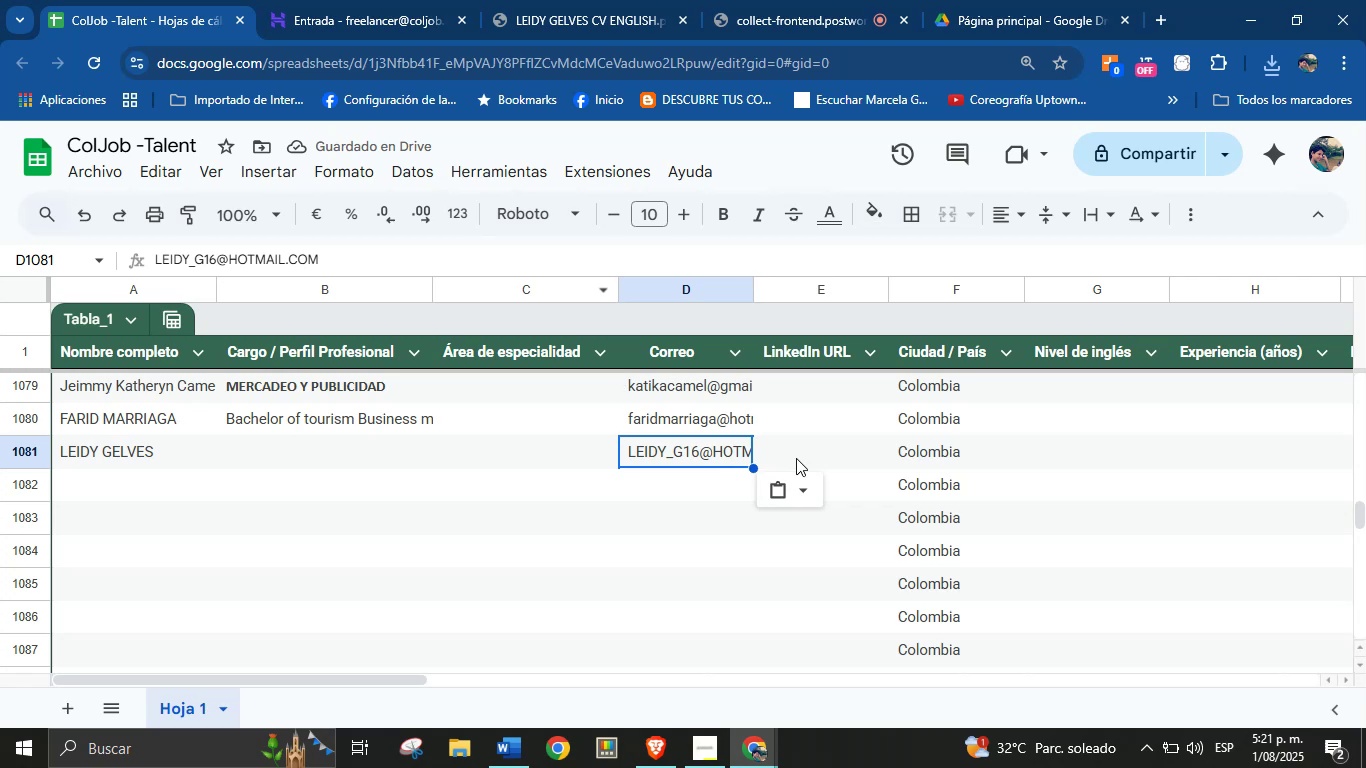 
left_click([818, 449])
 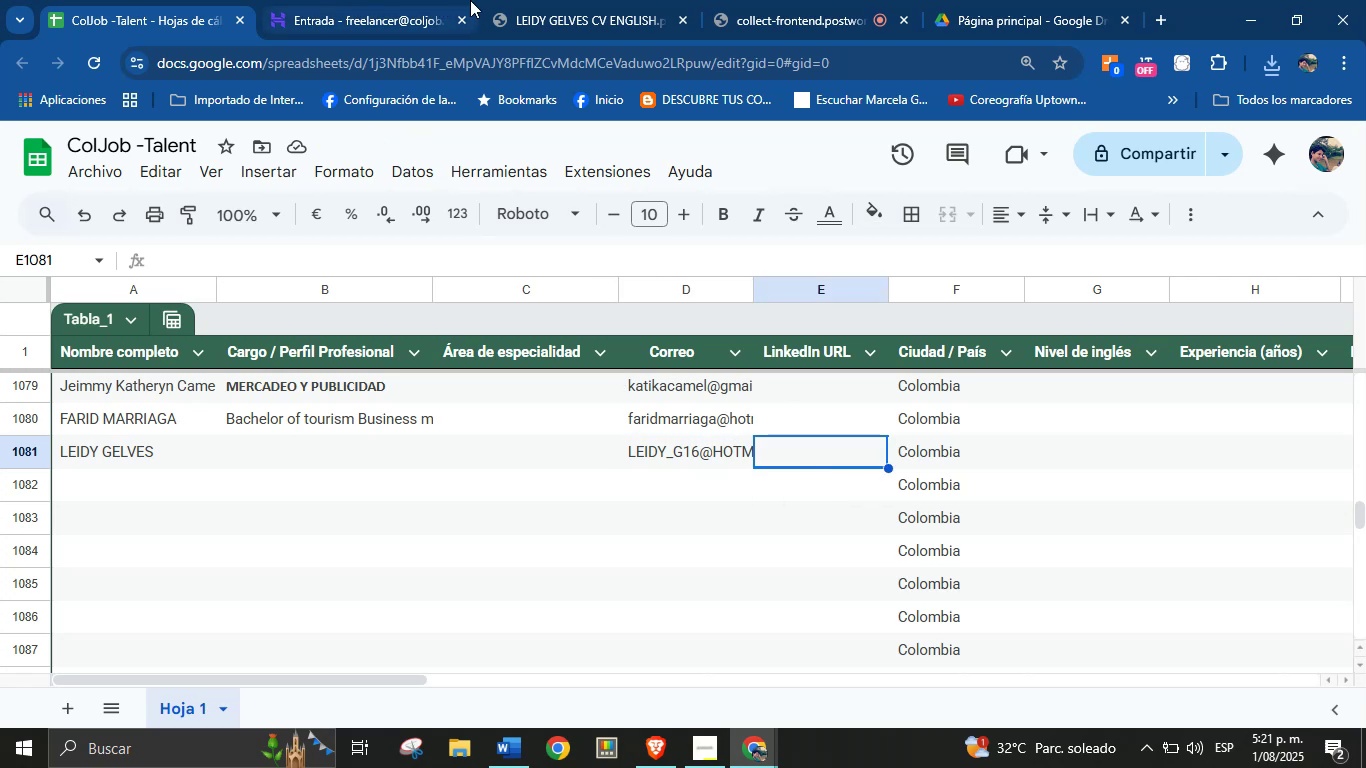 
left_click([524, 0])
 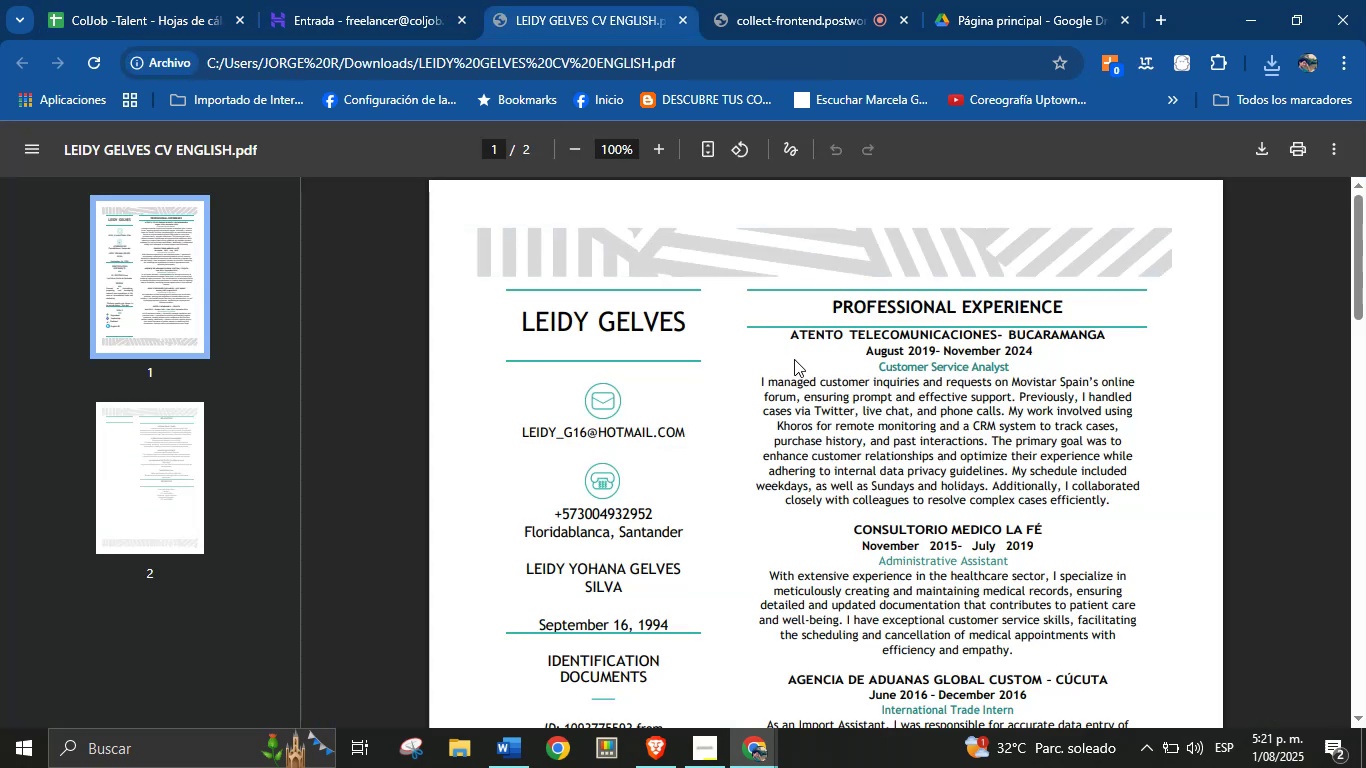 
scroll: coordinate [839, 435], scroll_direction: down, amount: 1.0
 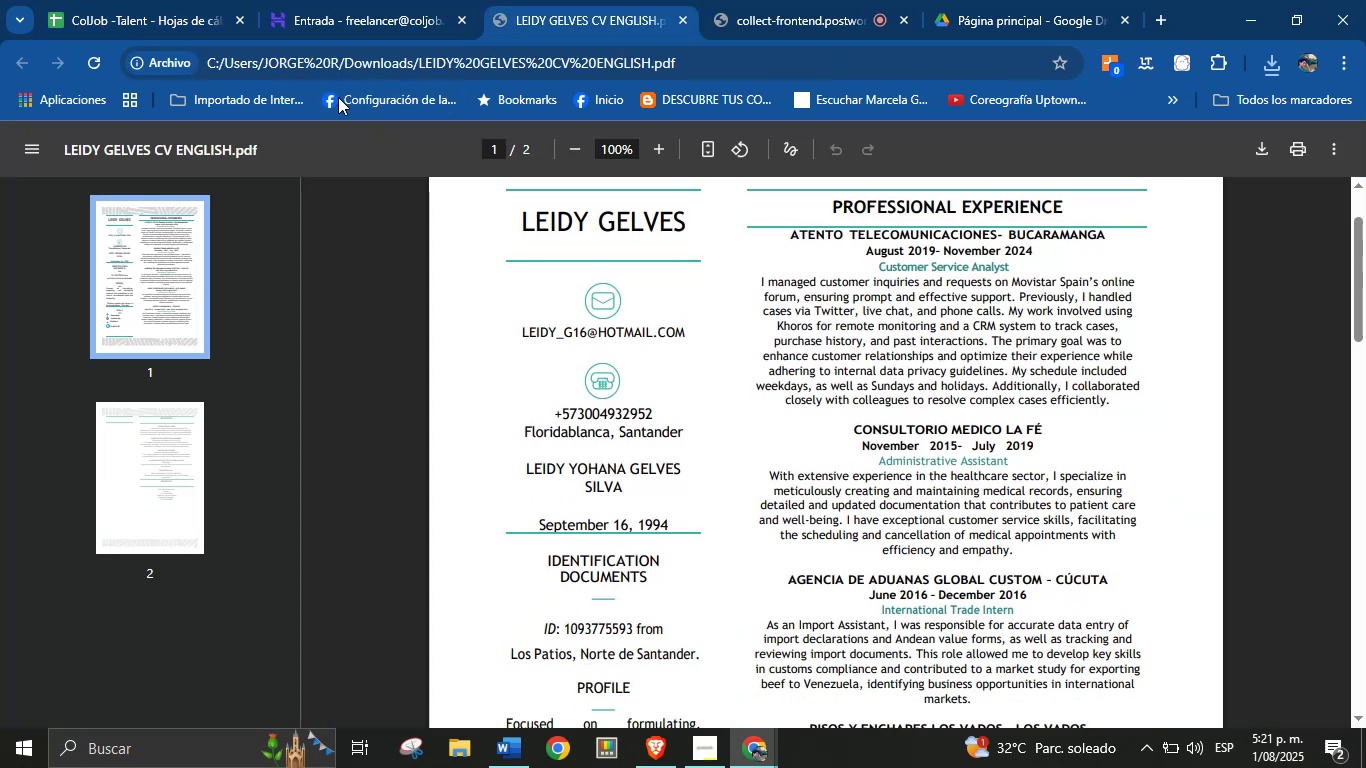 
left_click([391, 0])
 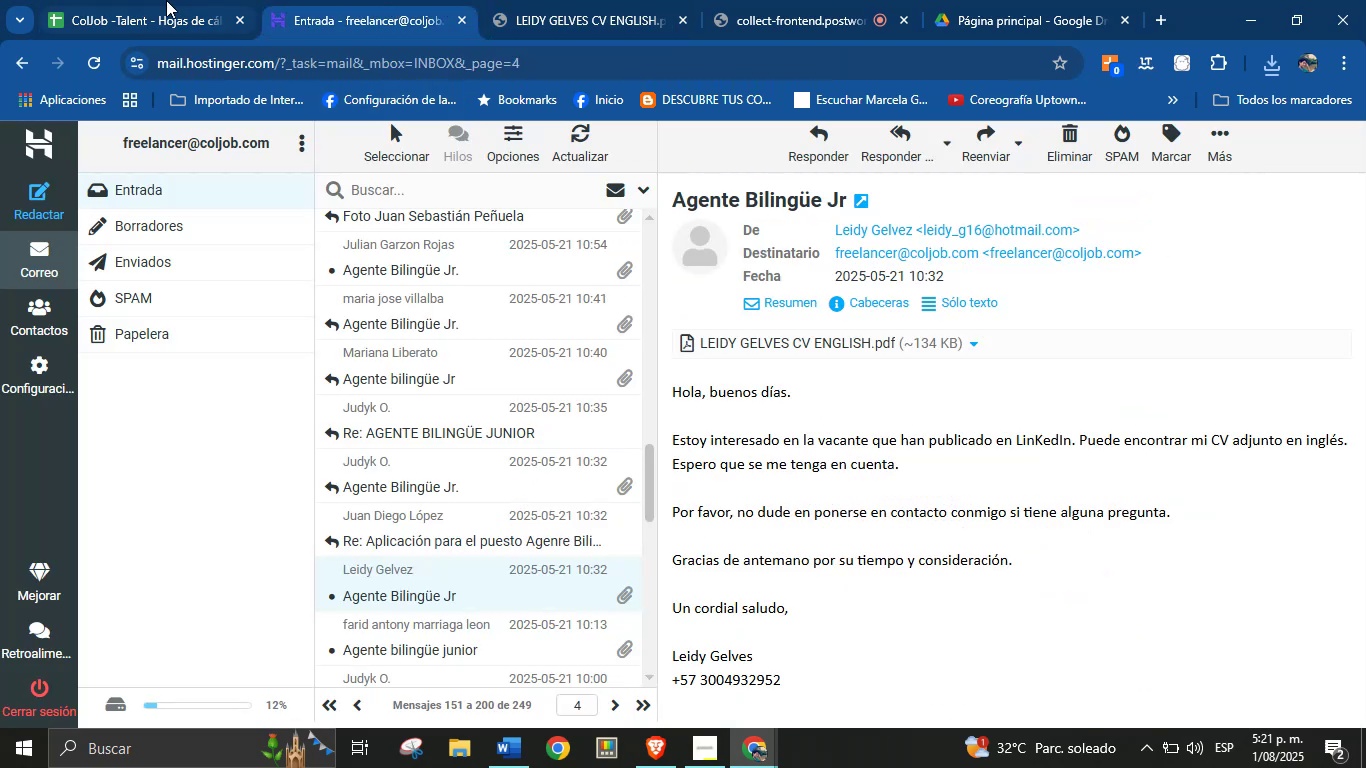 
left_click([169, 0])
 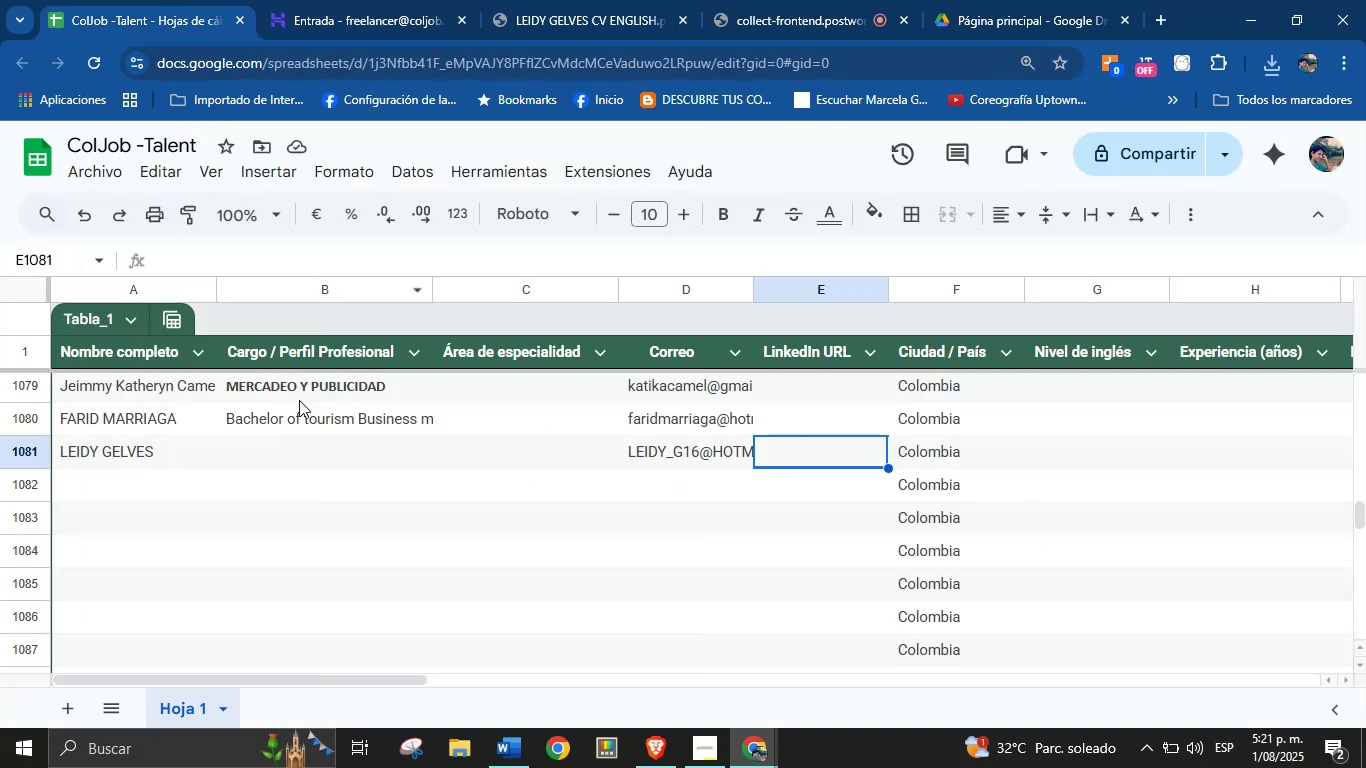 
left_click([314, 452])
 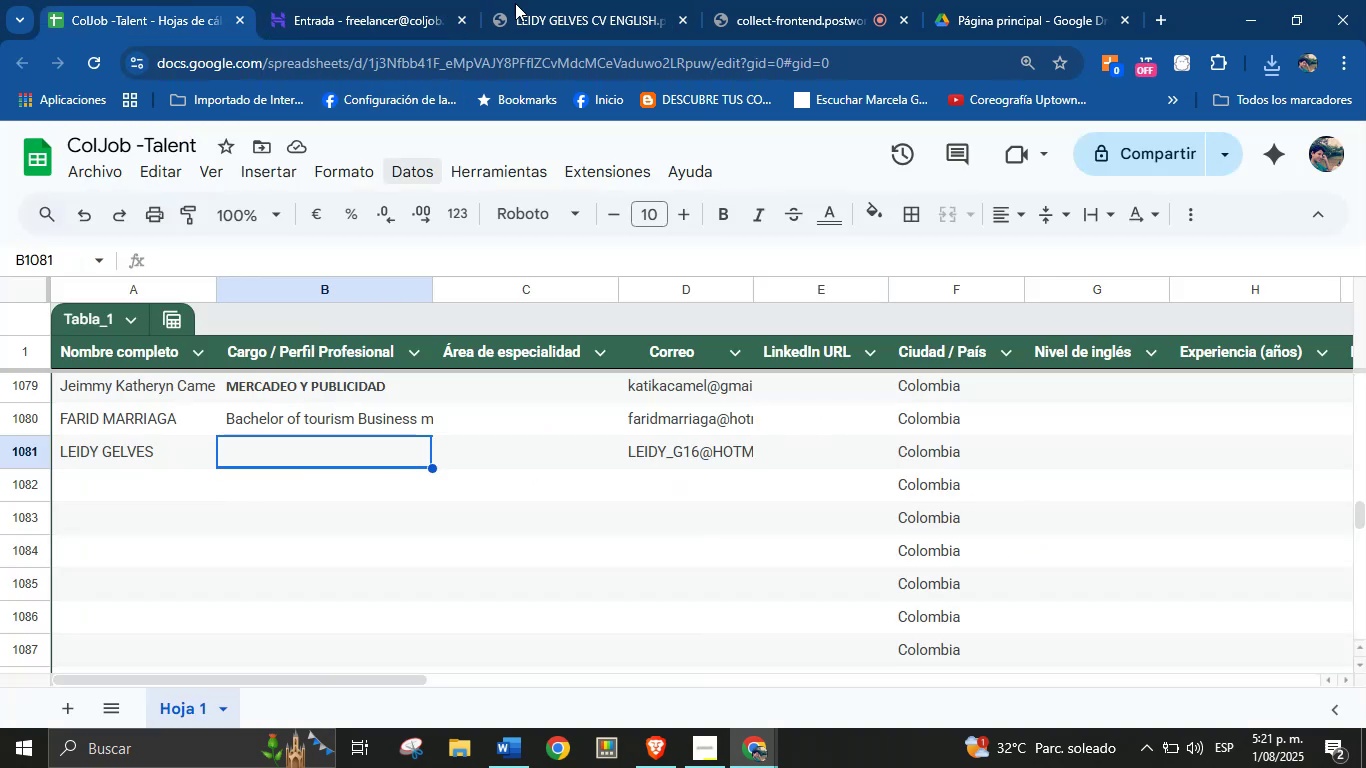 
left_click([621, 0])
 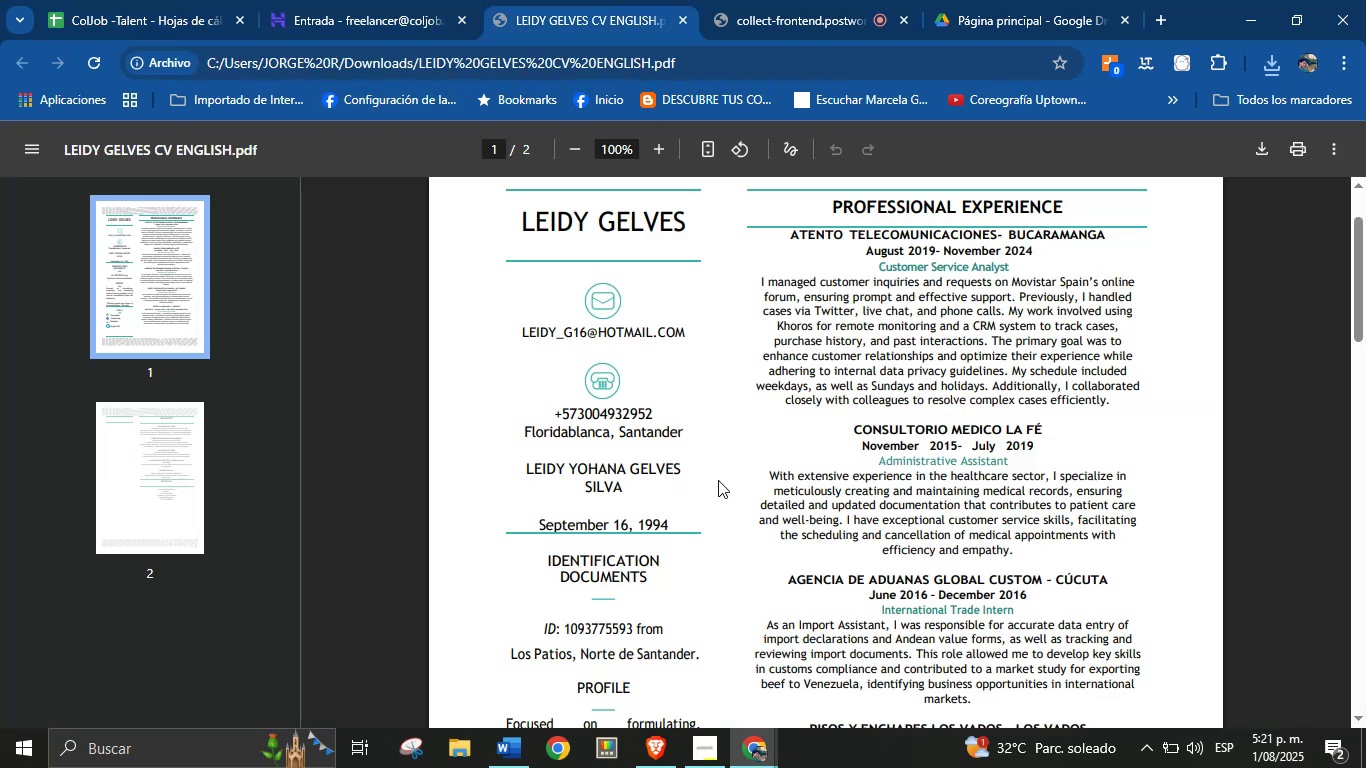 
scroll: coordinate [894, 444], scroll_direction: down, amount: 3.0
 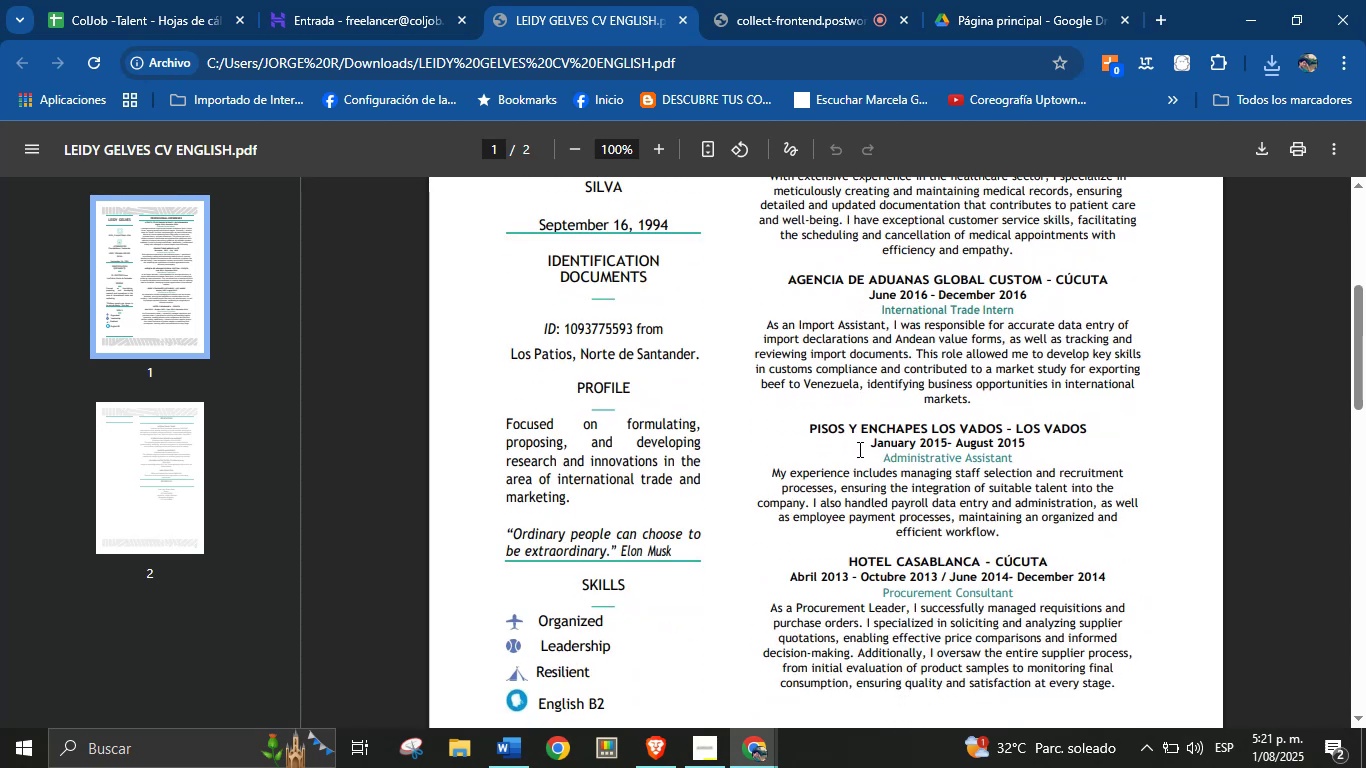 
scroll: coordinate [858, 449], scroll_direction: up, amount: 4.0
 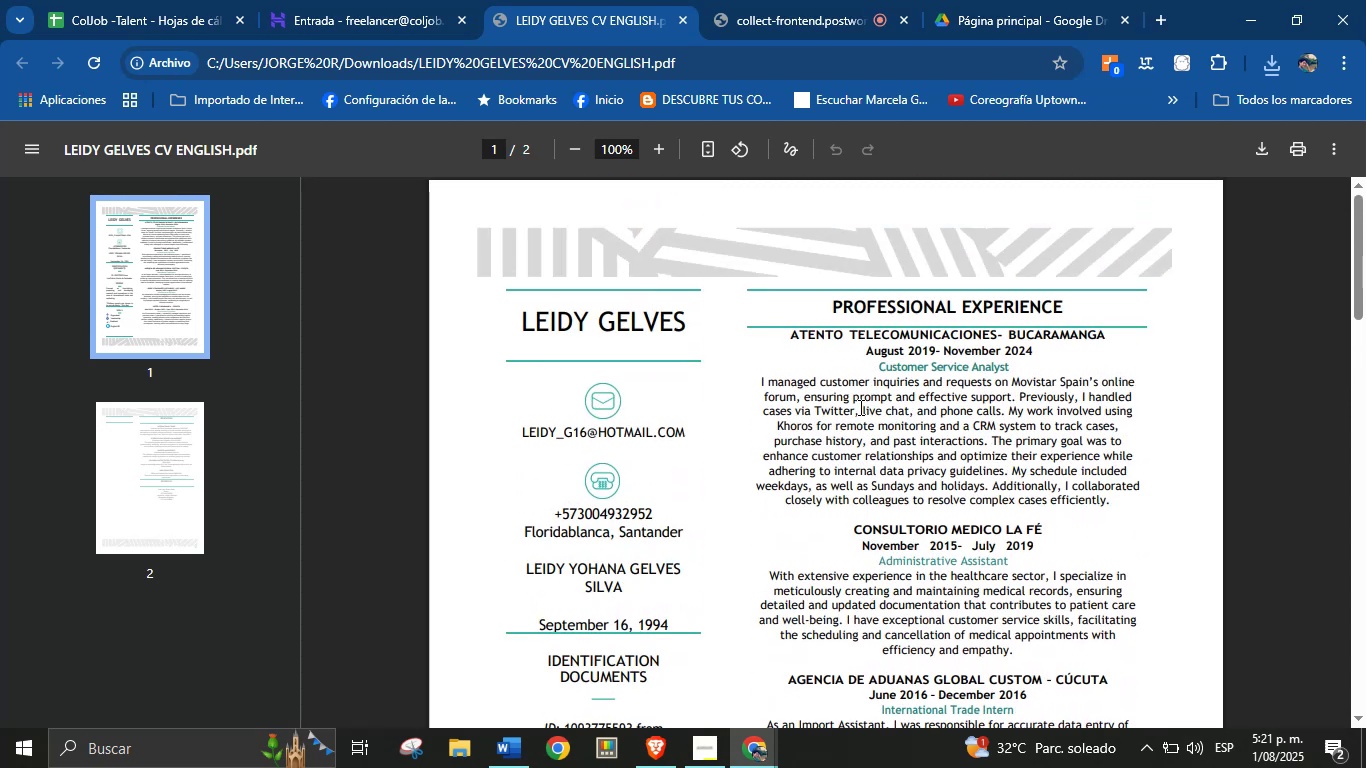 
left_click([325, 0])
 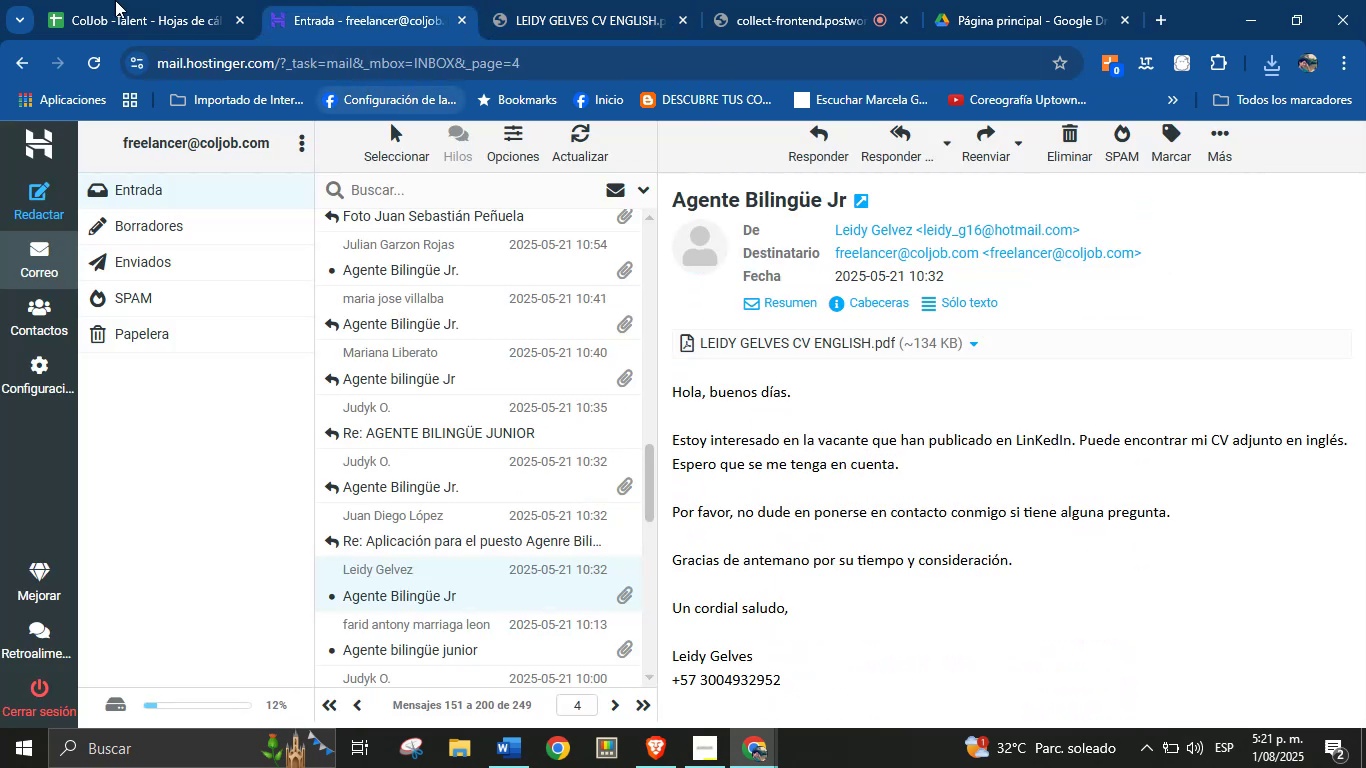 
left_click([117, 0])
 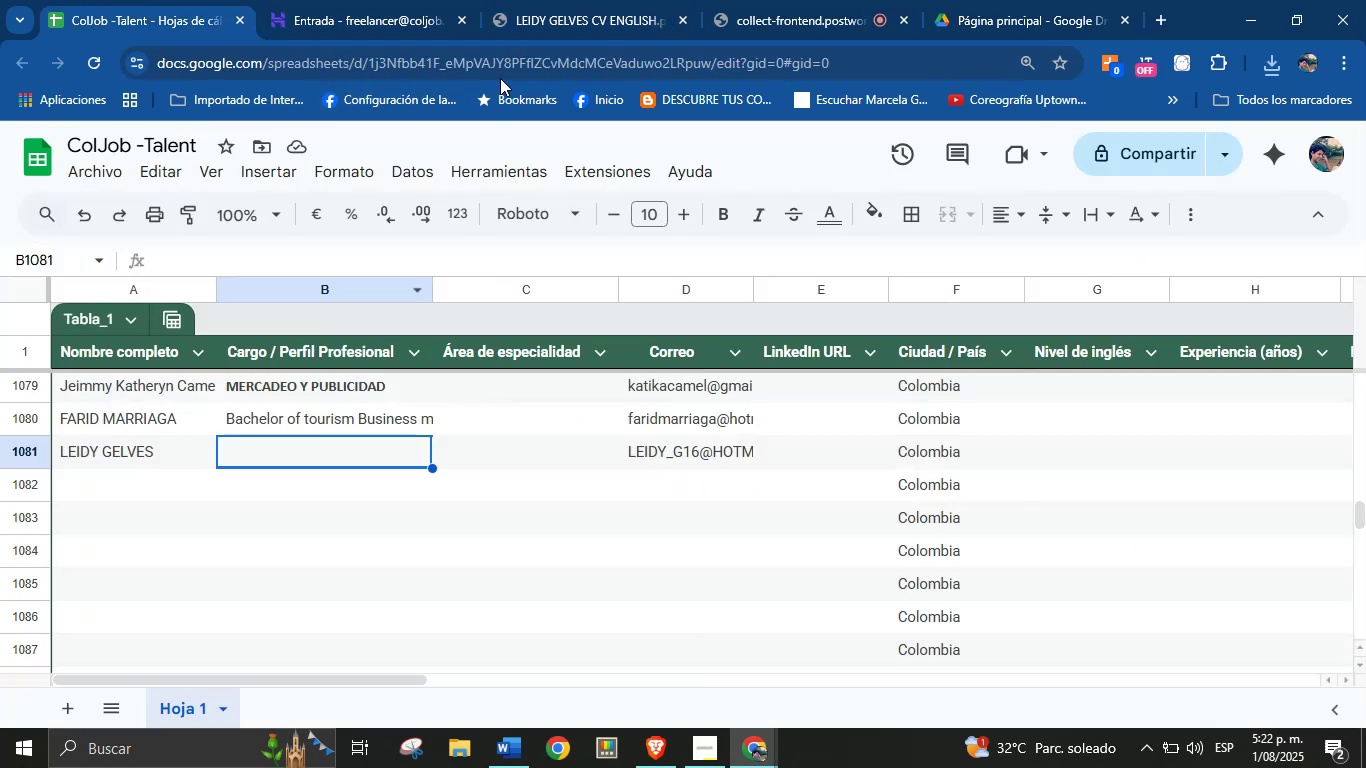 
left_click([551, 0])
 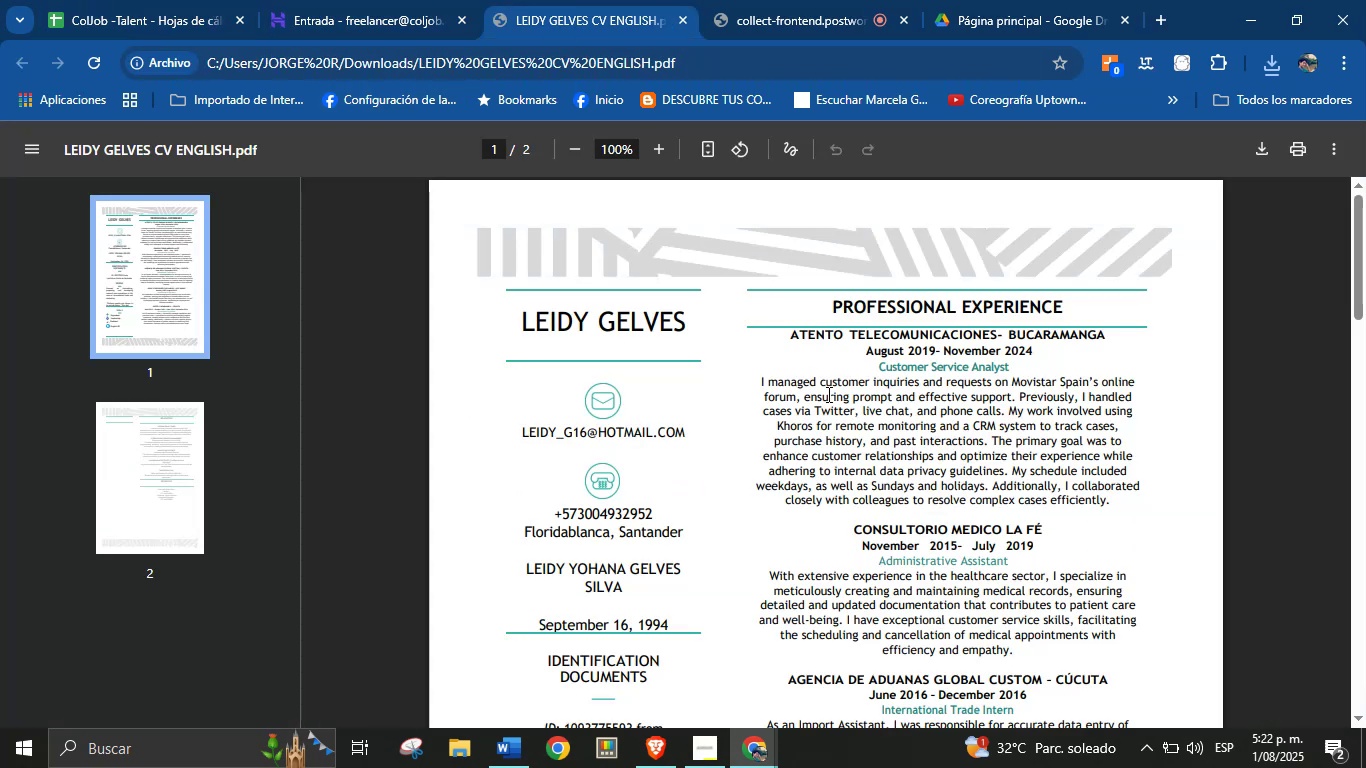 
left_click([830, 394])
 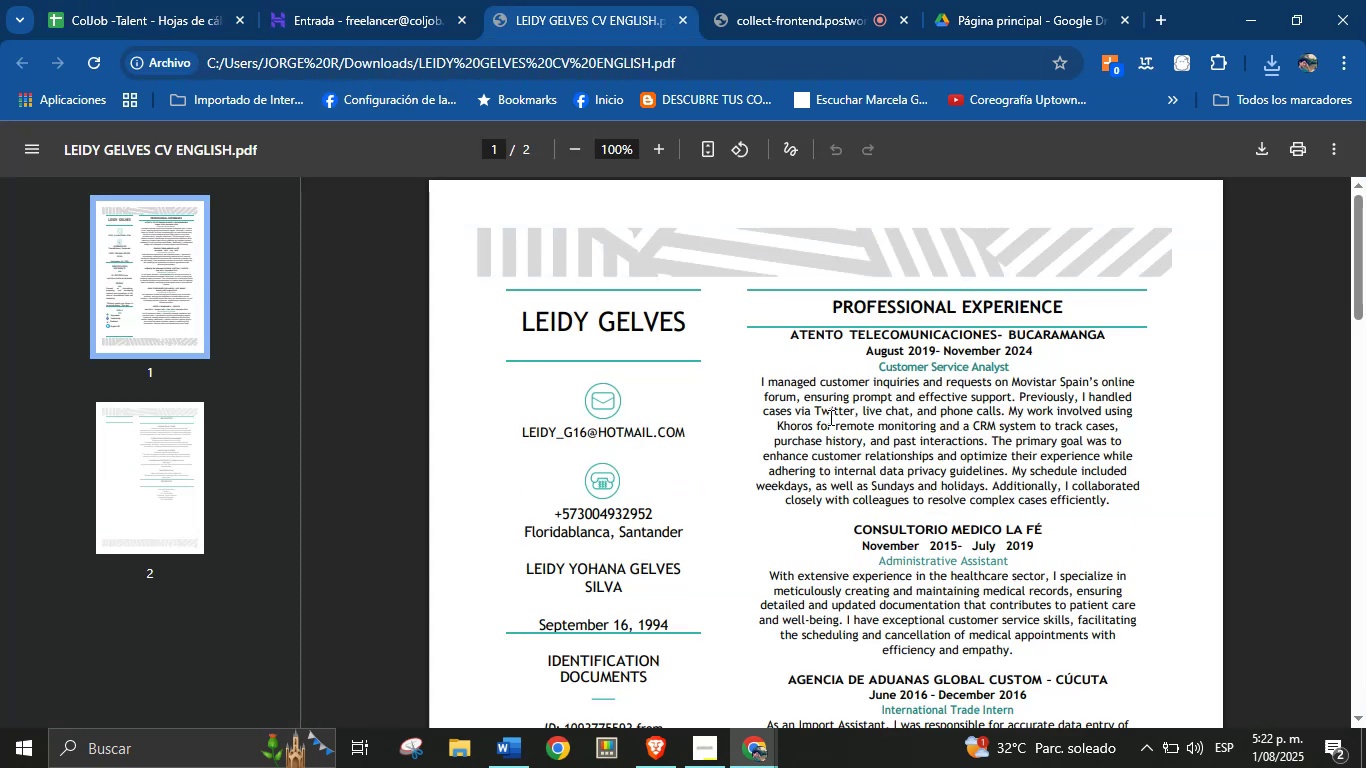 
scroll: coordinate [829, 417], scroll_direction: up, amount: 2.0
 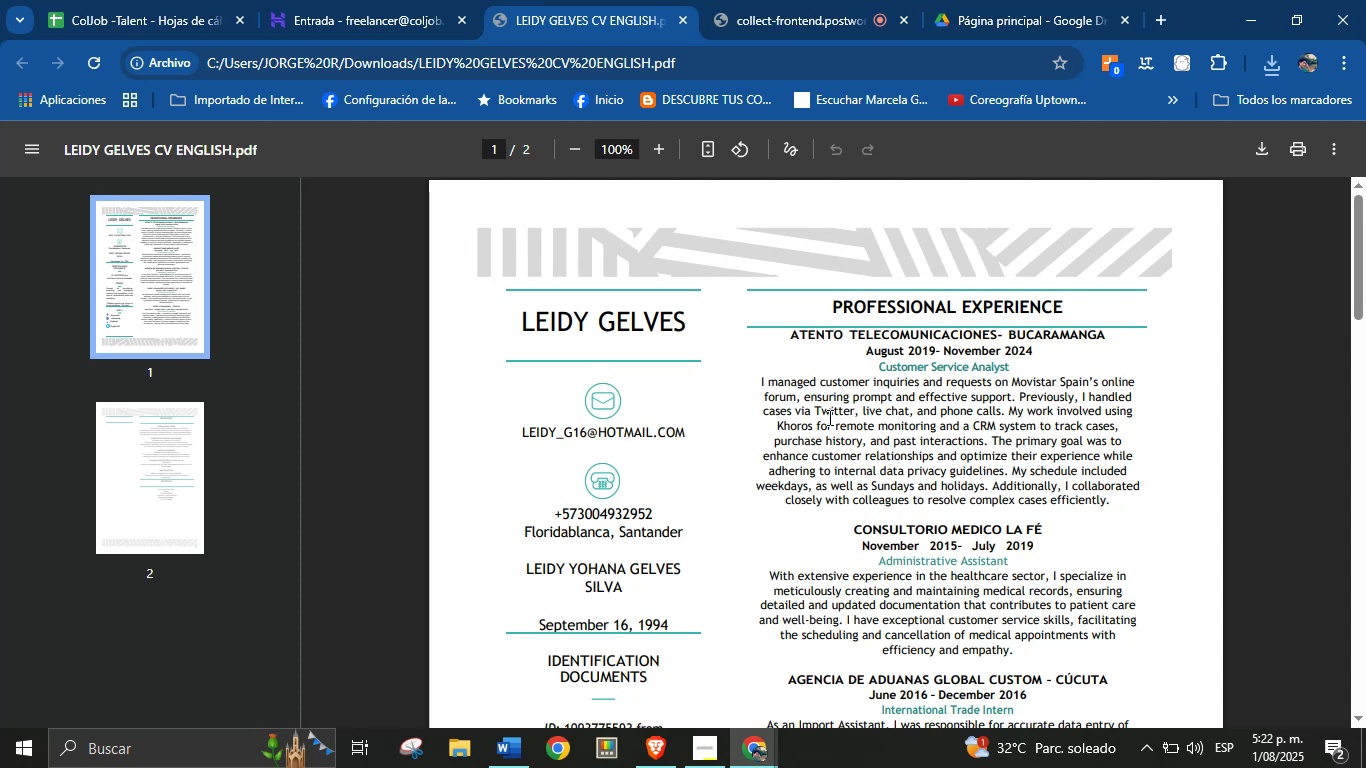 
scroll: coordinate [822, 476], scroll_direction: down, amount: 18.0
 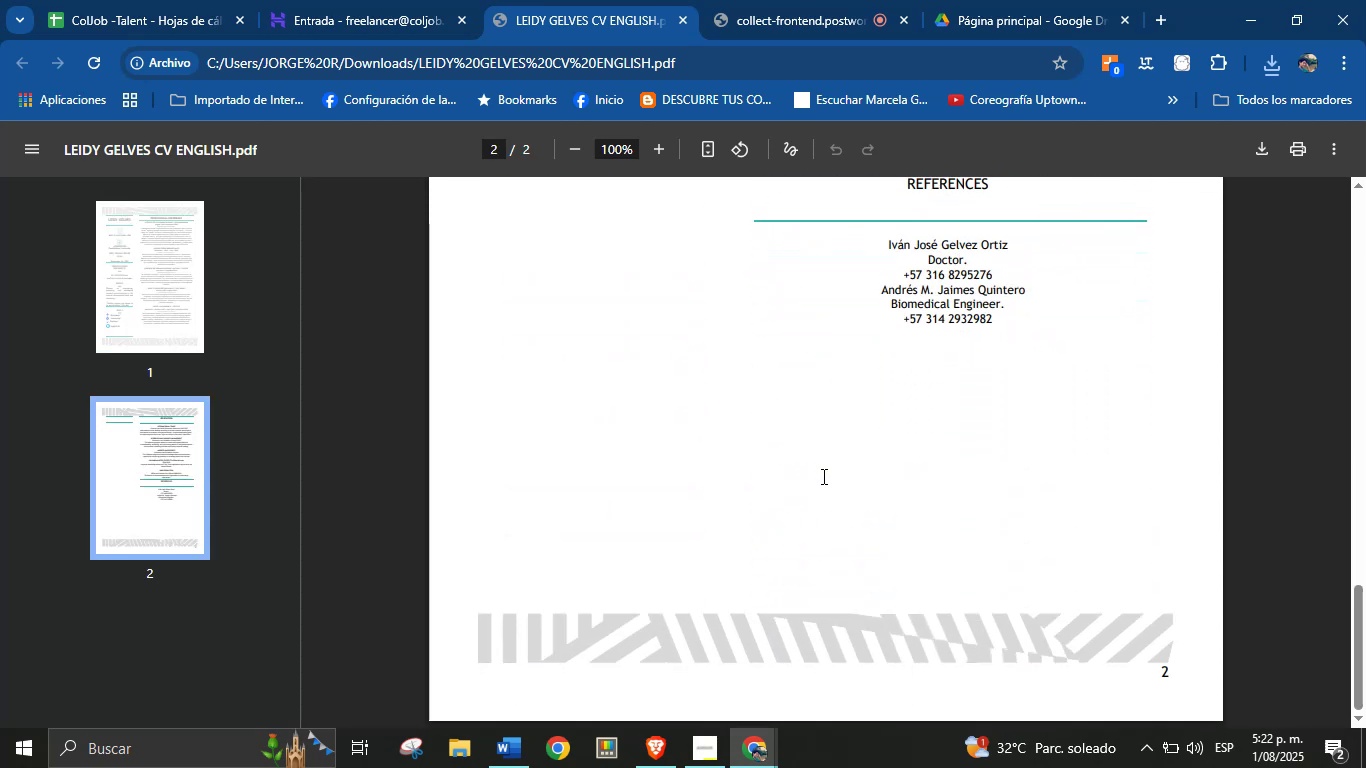 
scroll: coordinate [822, 476], scroll_direction: up, amount: 21.0
 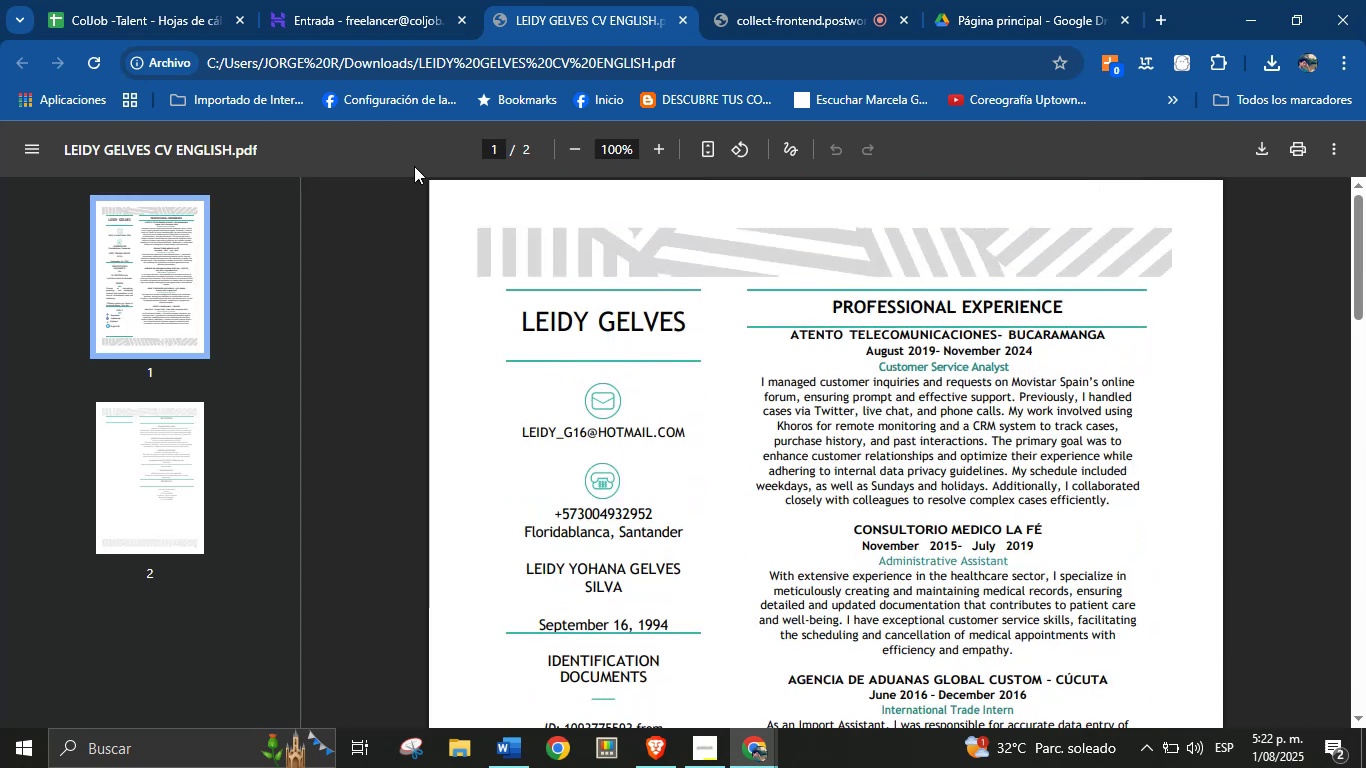 
left_click([136, 0])
 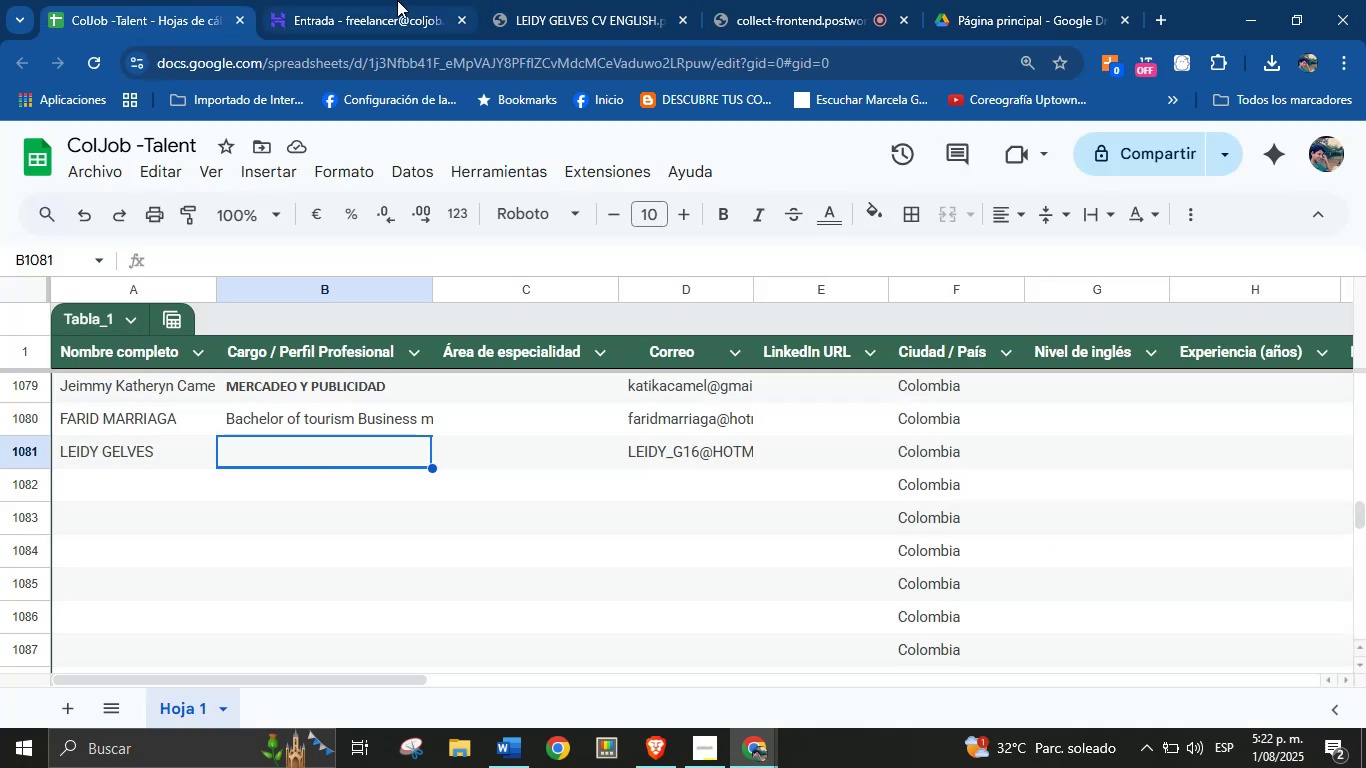 
left_click([551, 0])
 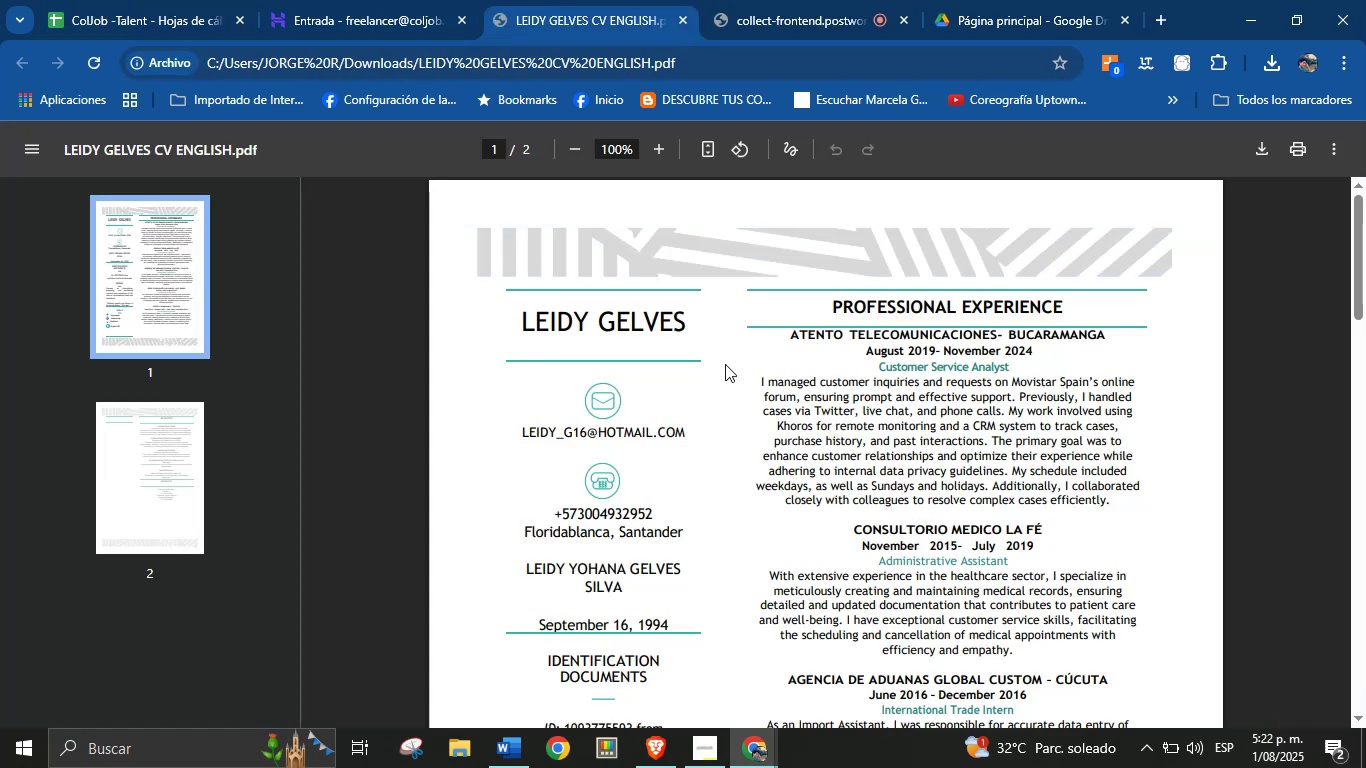 
scroll: coordinate [877, 423], scroll_direction: down, amount: 2.0
 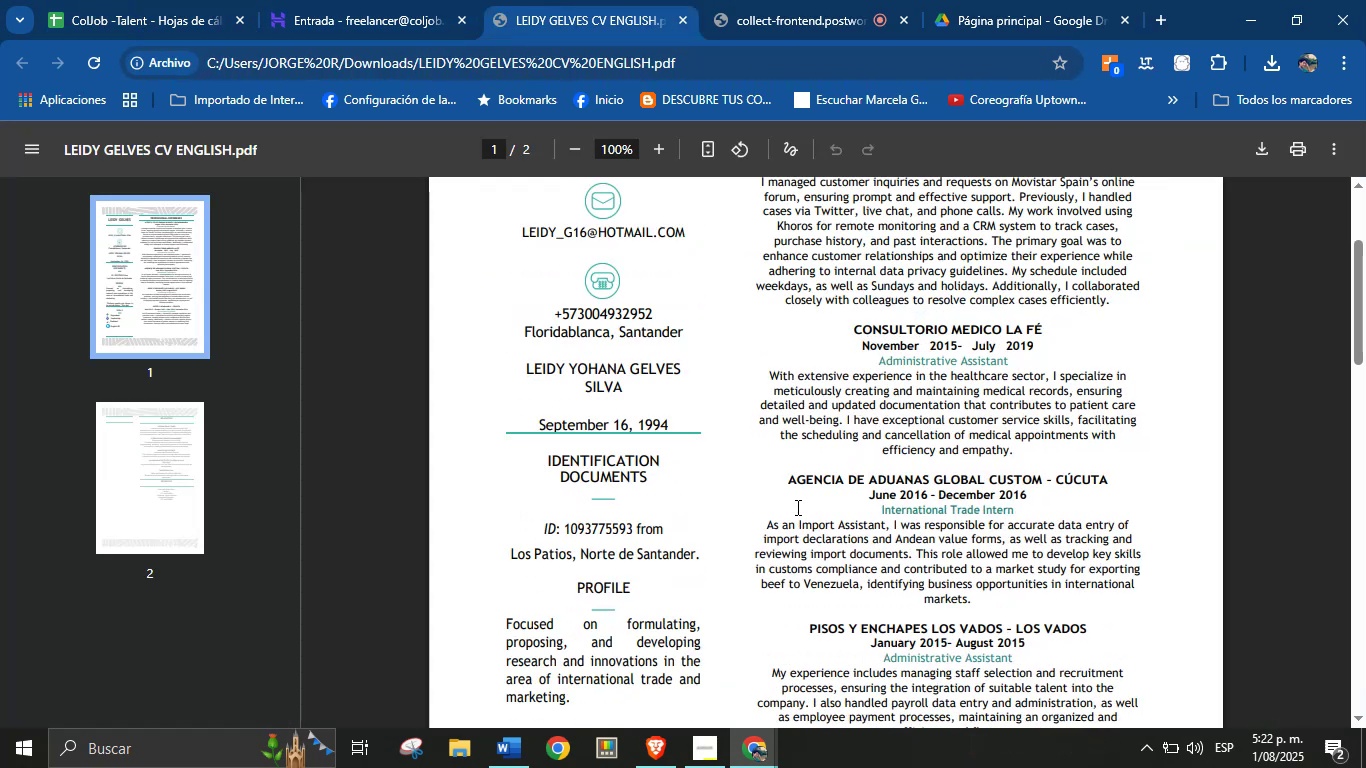 
scroll: coordinate [830, 459], scroll_direction: up, amount: 1.0
 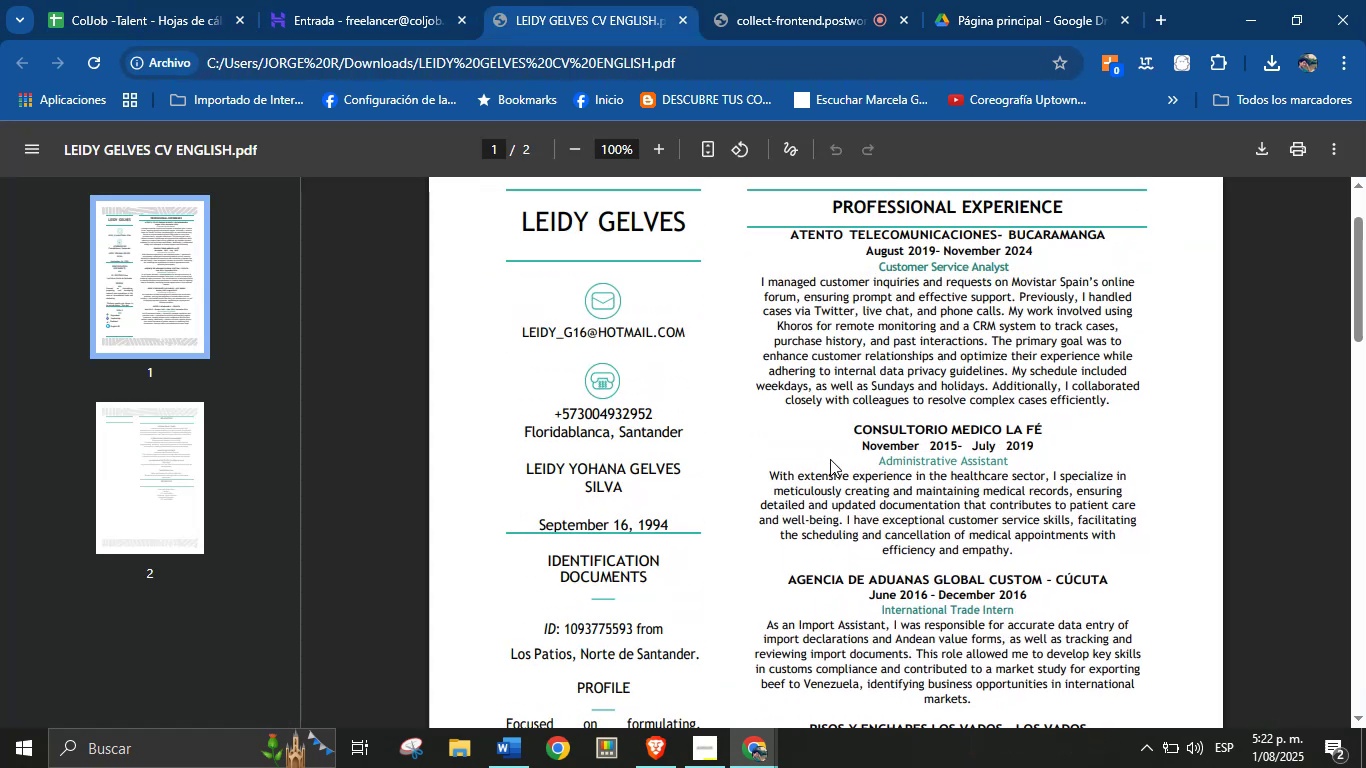 
scroll: coordinate [848, 521], scroll_direction: down, amount: 6.0
 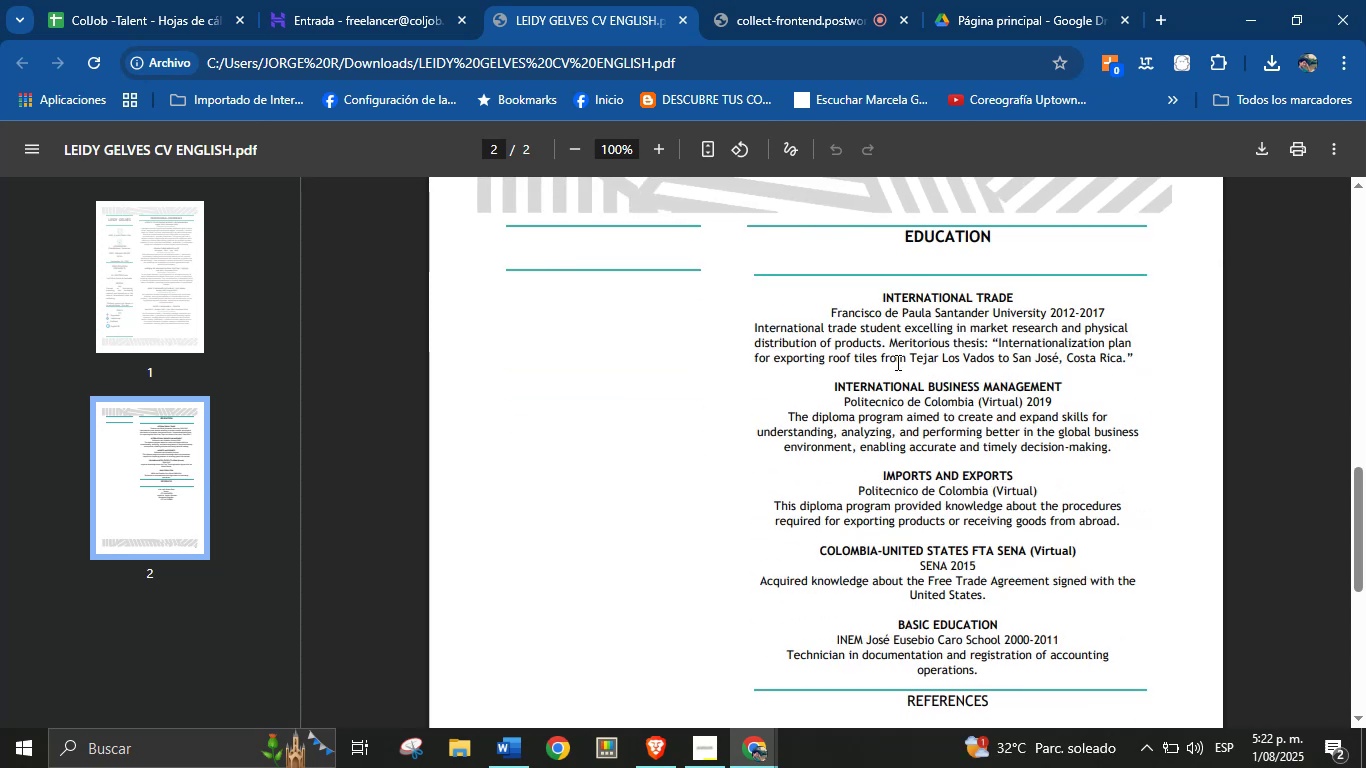 
double_click([917, 390])
 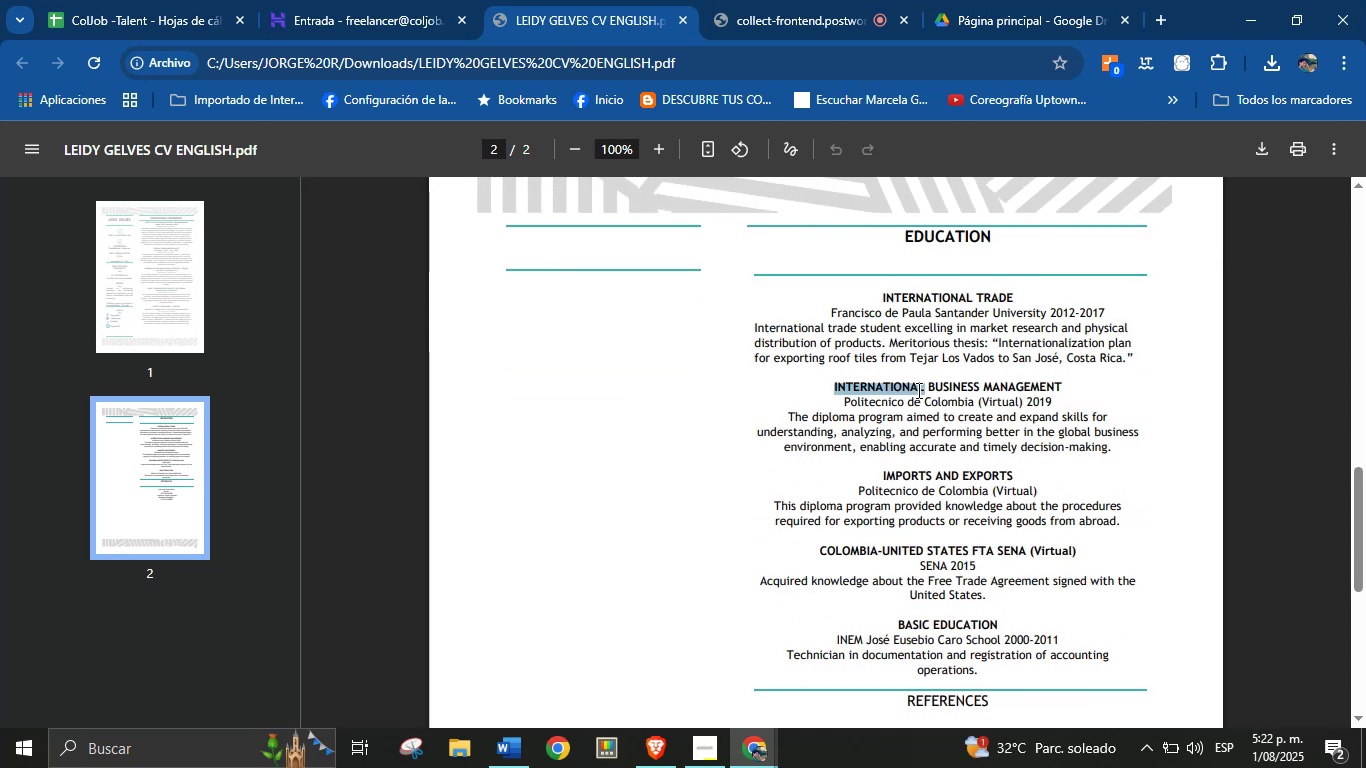 
triple_click([917, 390])
 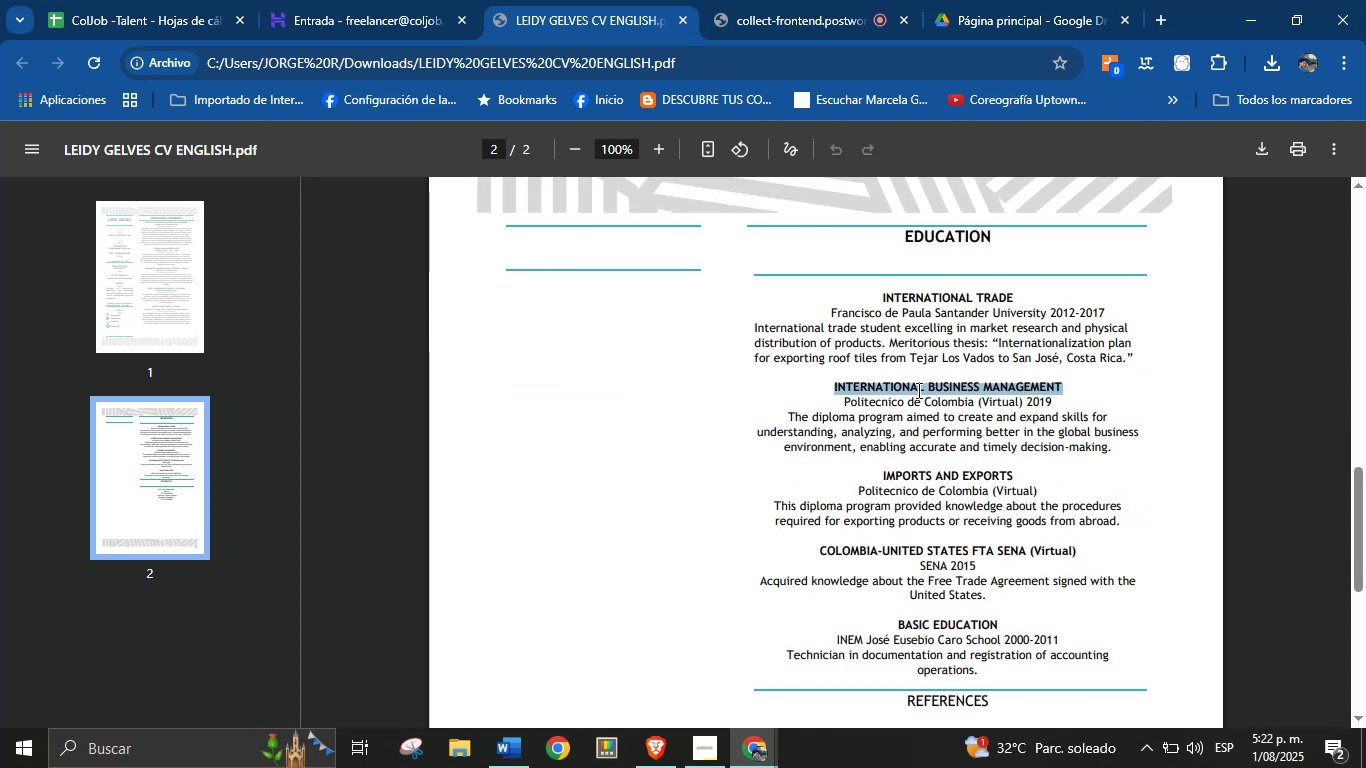 
key(Control+C)
 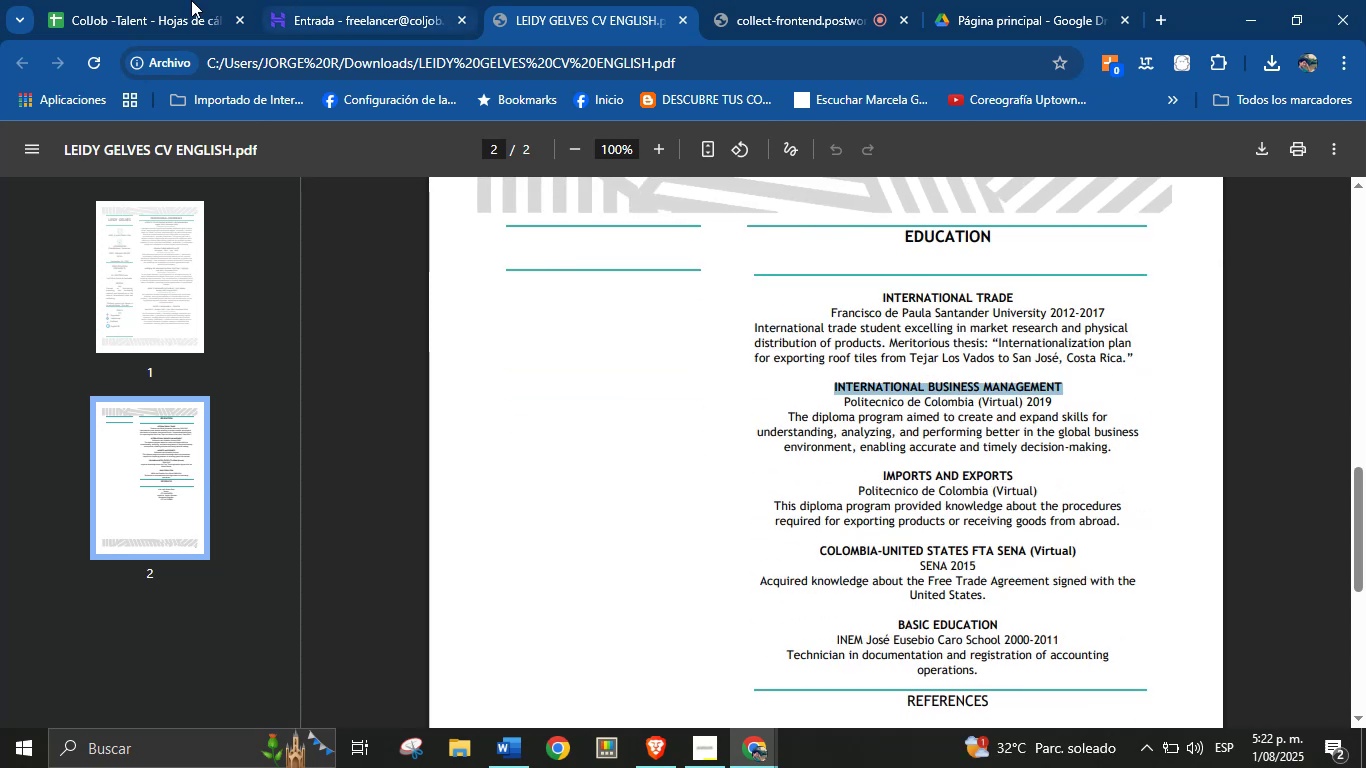 
left_click([125, 0])
 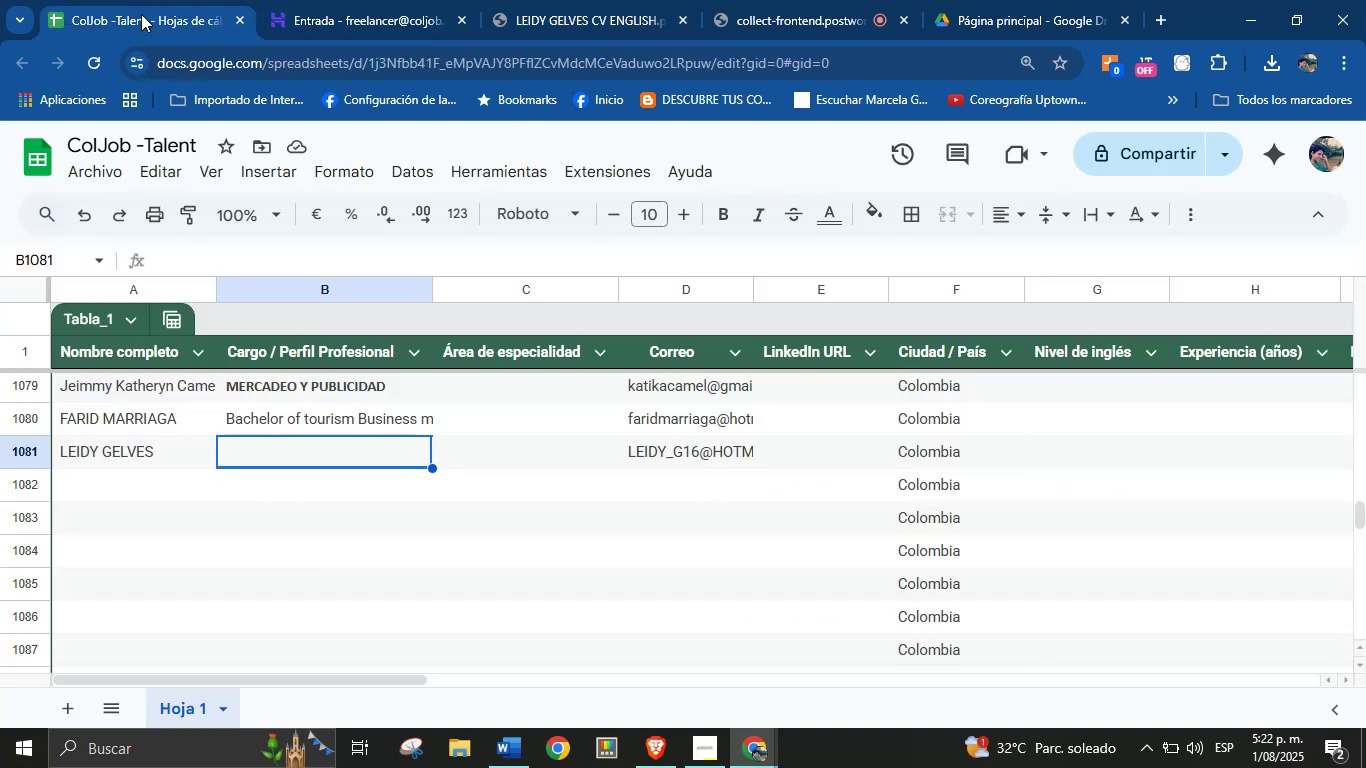 
key(Control+V)
 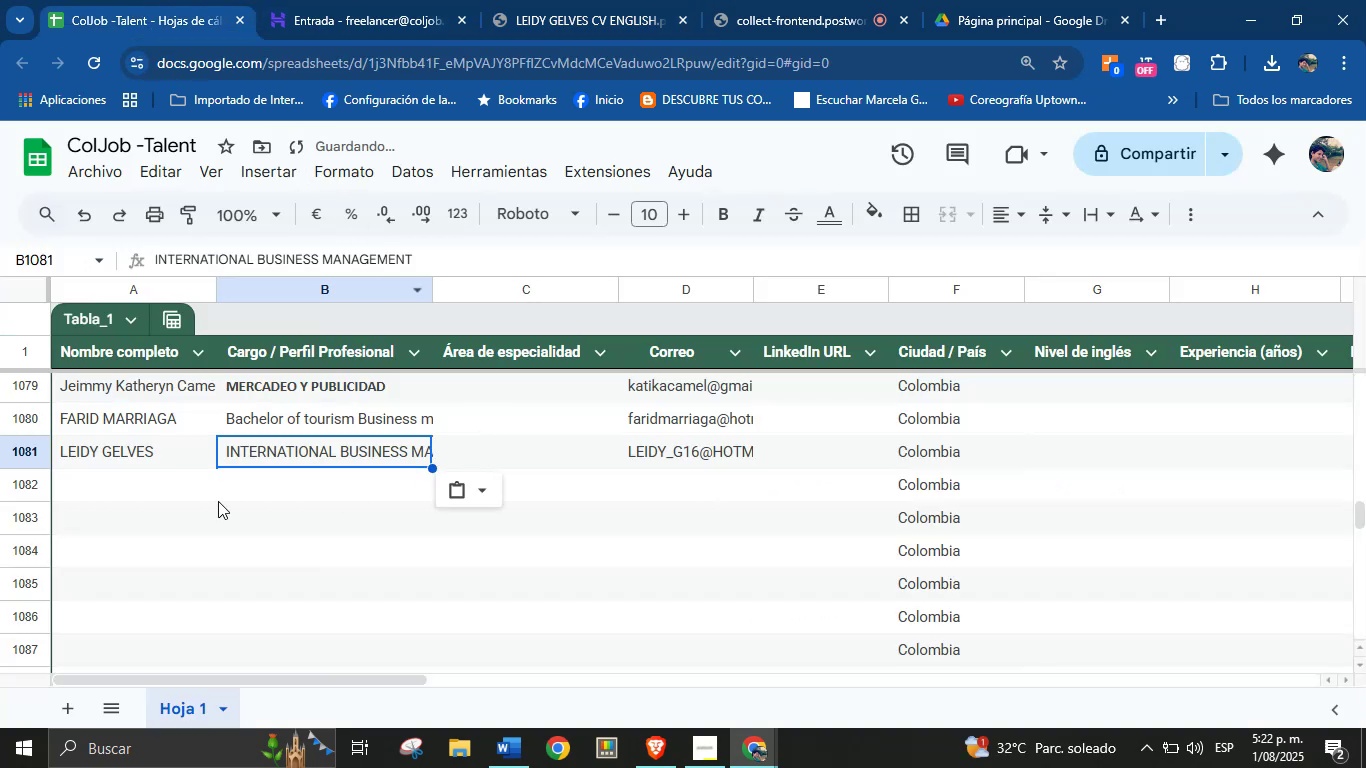 
left_click([143, 493])
 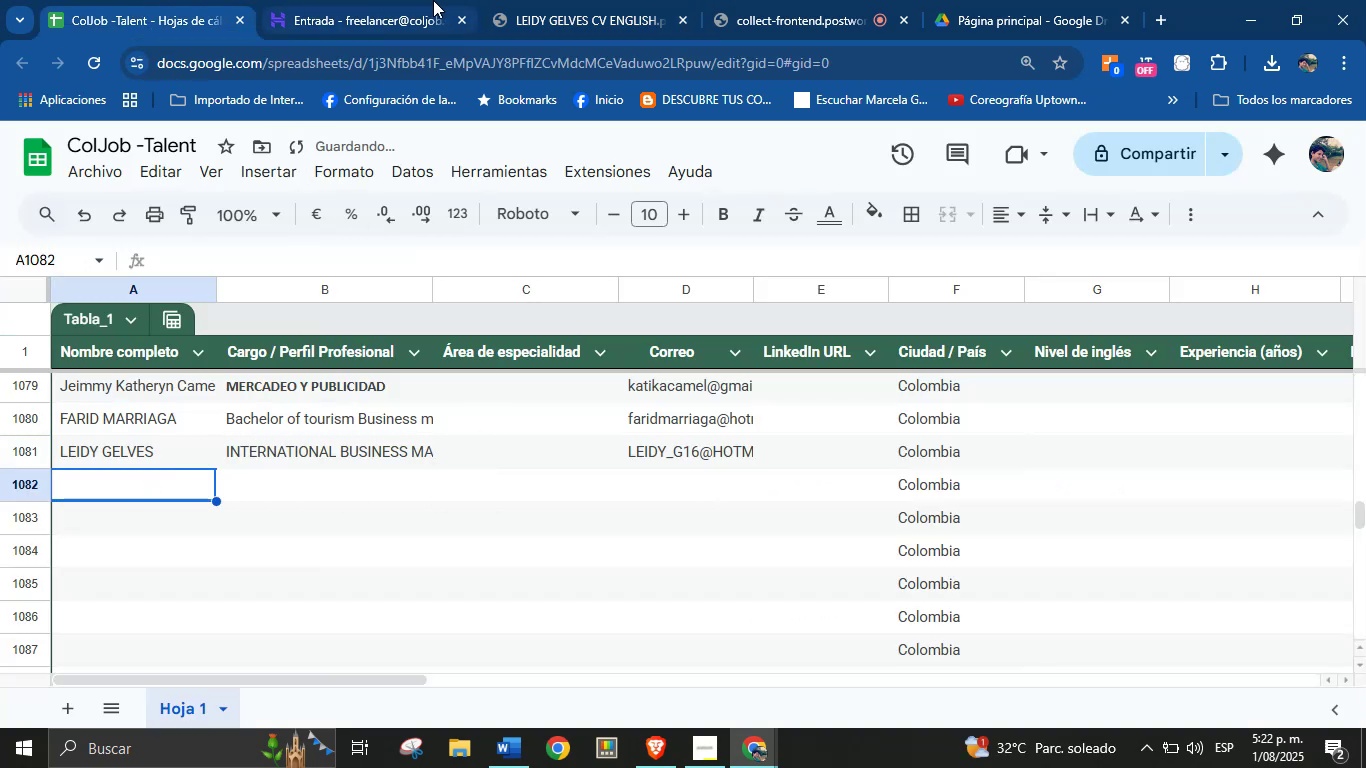 
left_click([376, 0])
 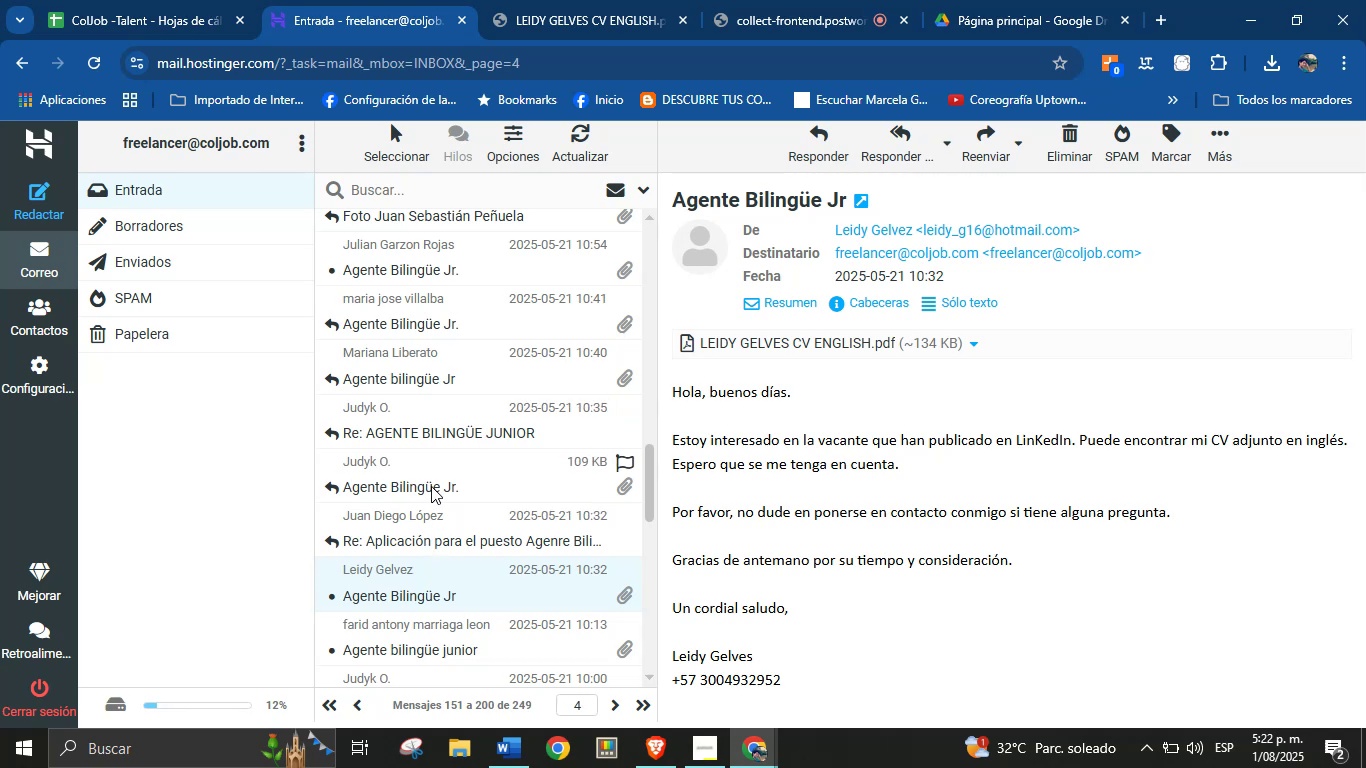 
wait(8.41)
 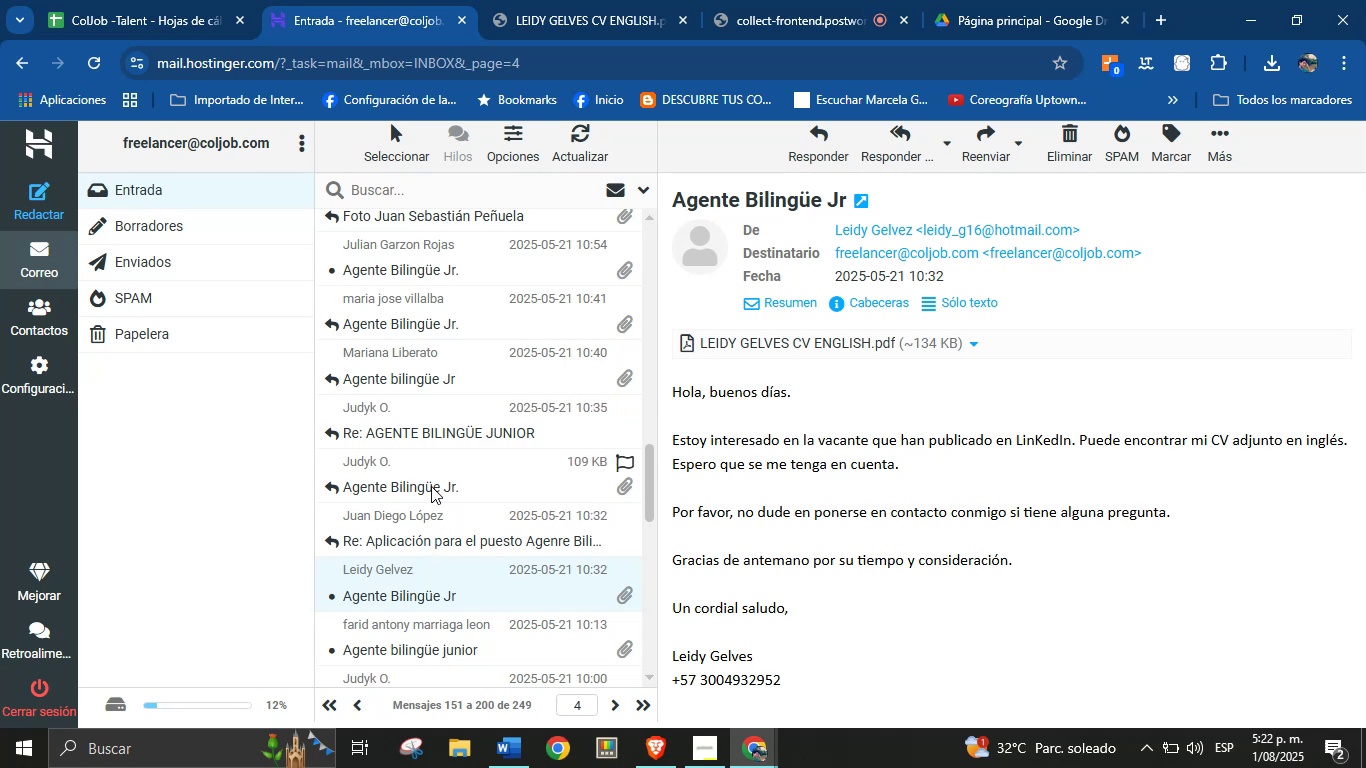 
left_click([438, 374])
 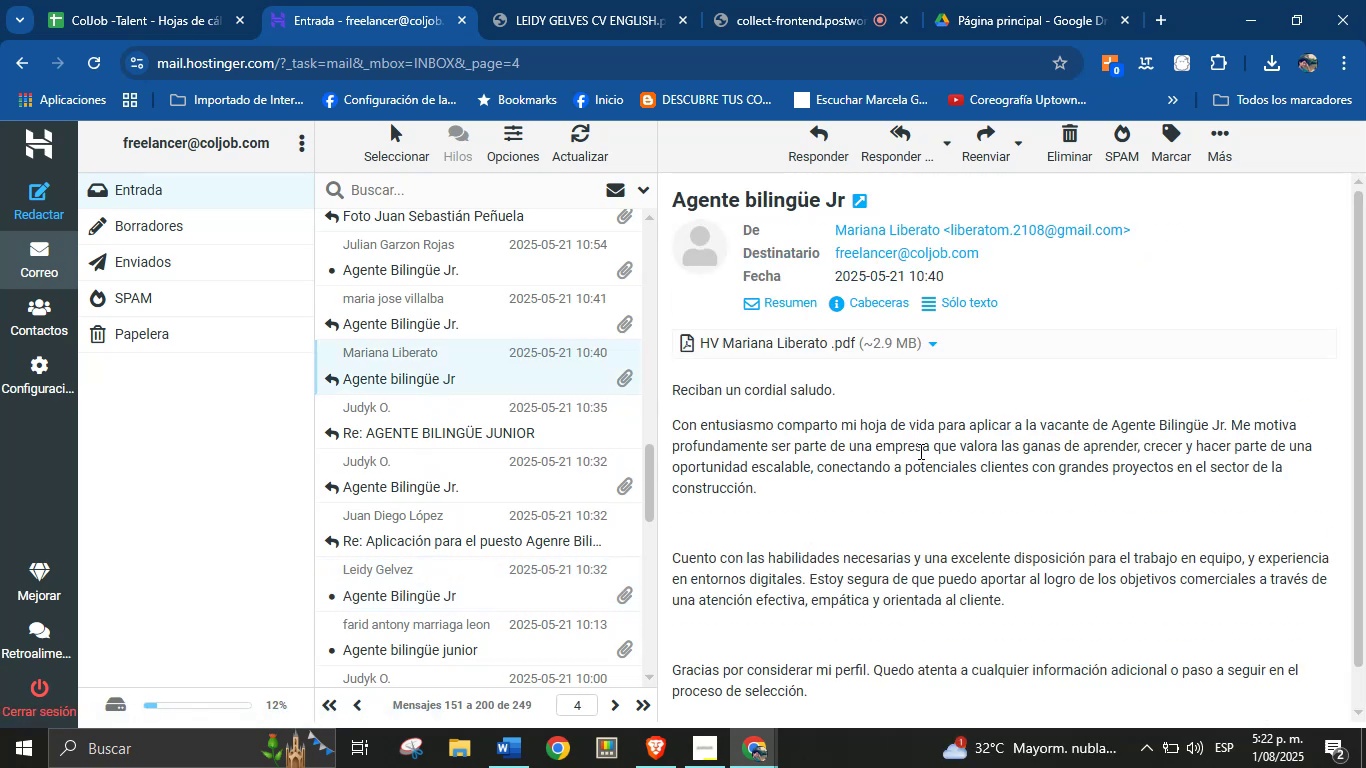 
left_click([931, 343])
 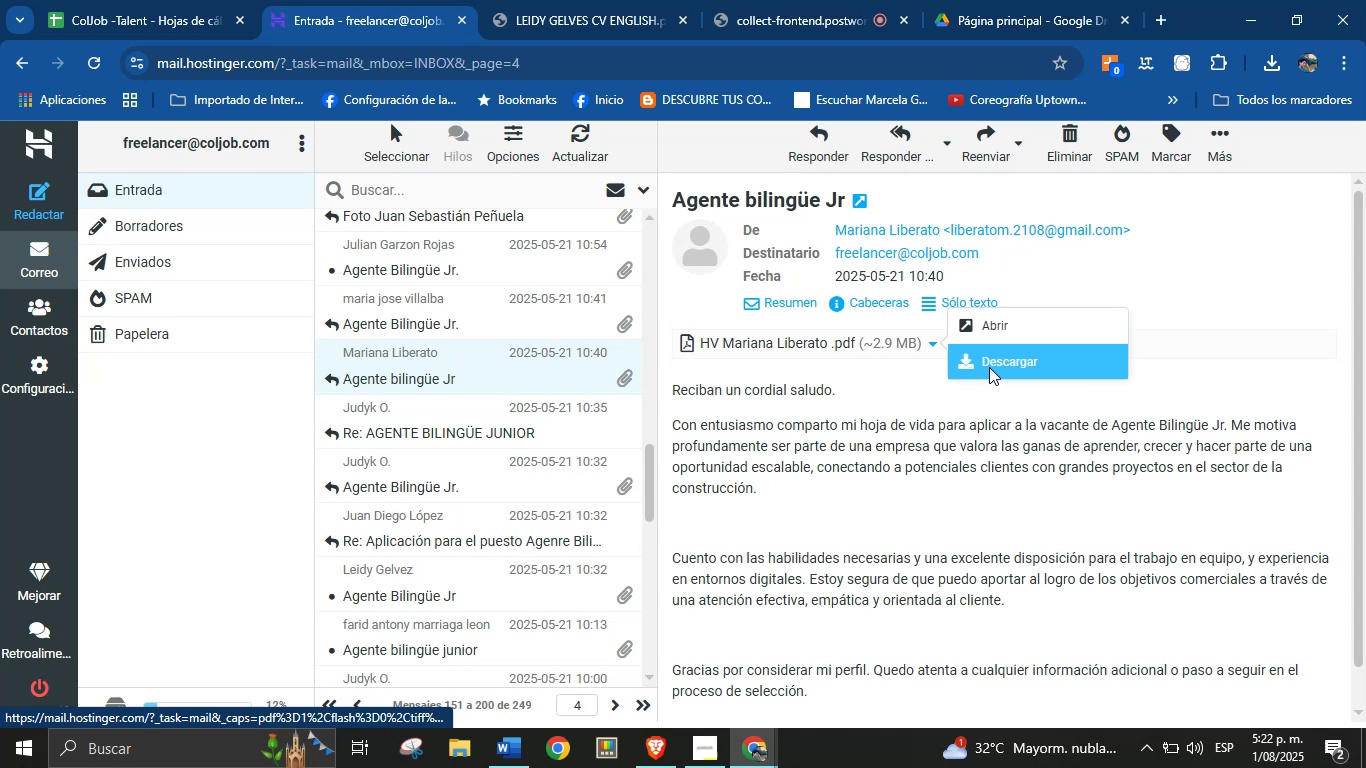 
left_click([990, 366])
 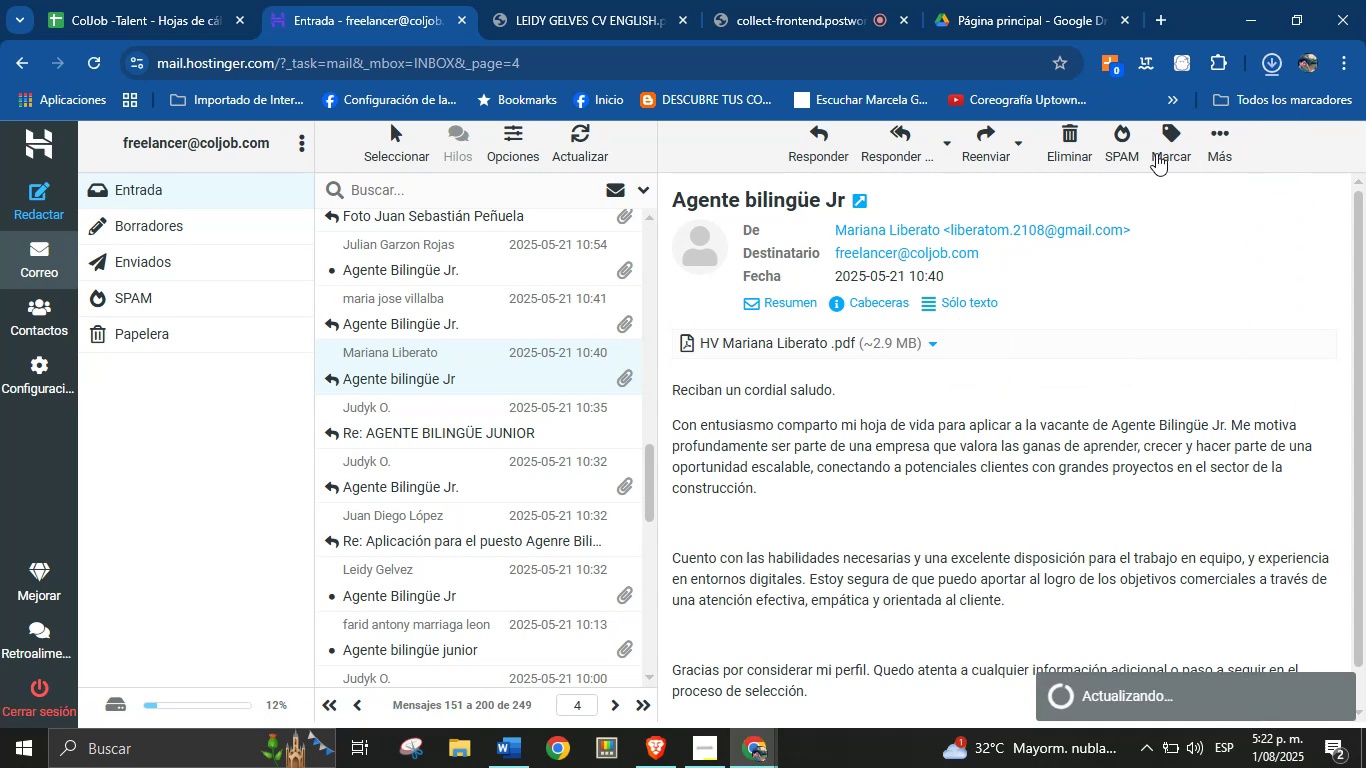 
left_click([1151, 106])
 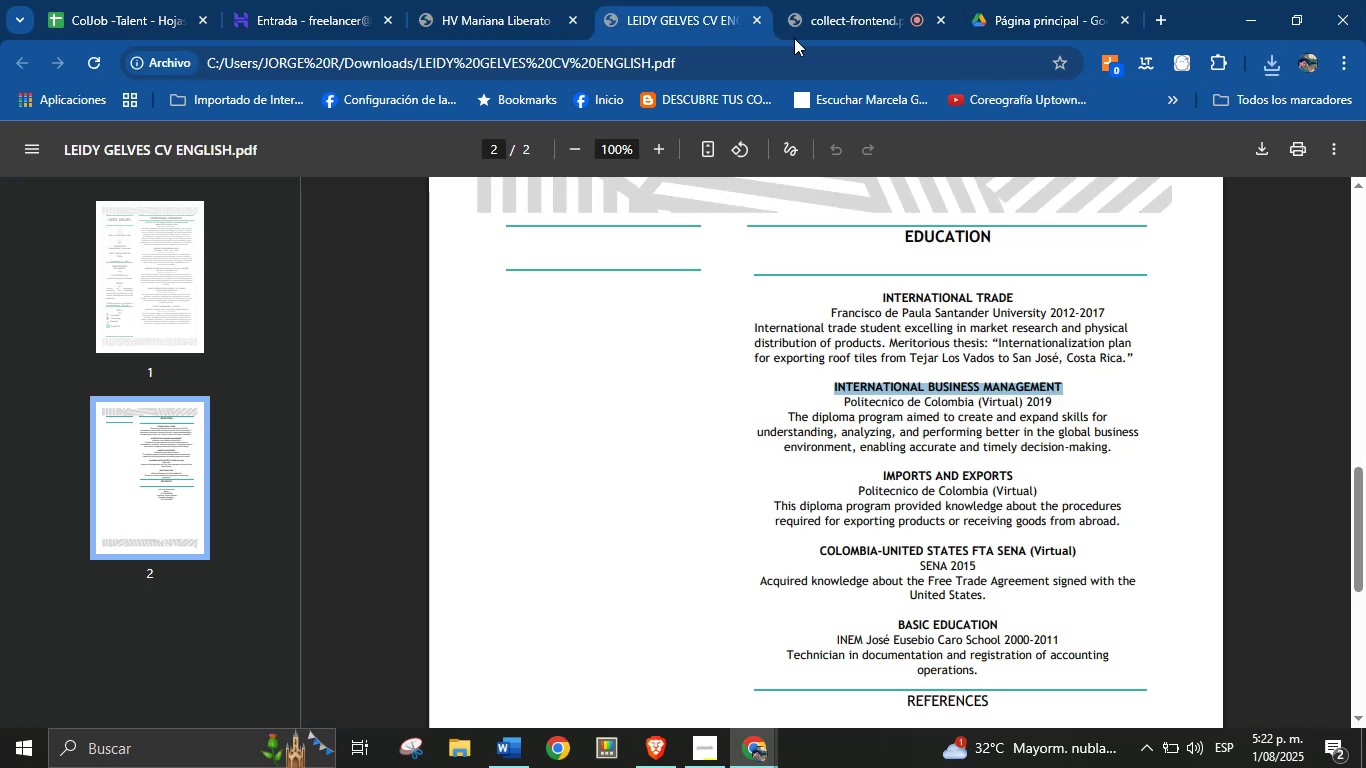 
left_click([760, 24])
 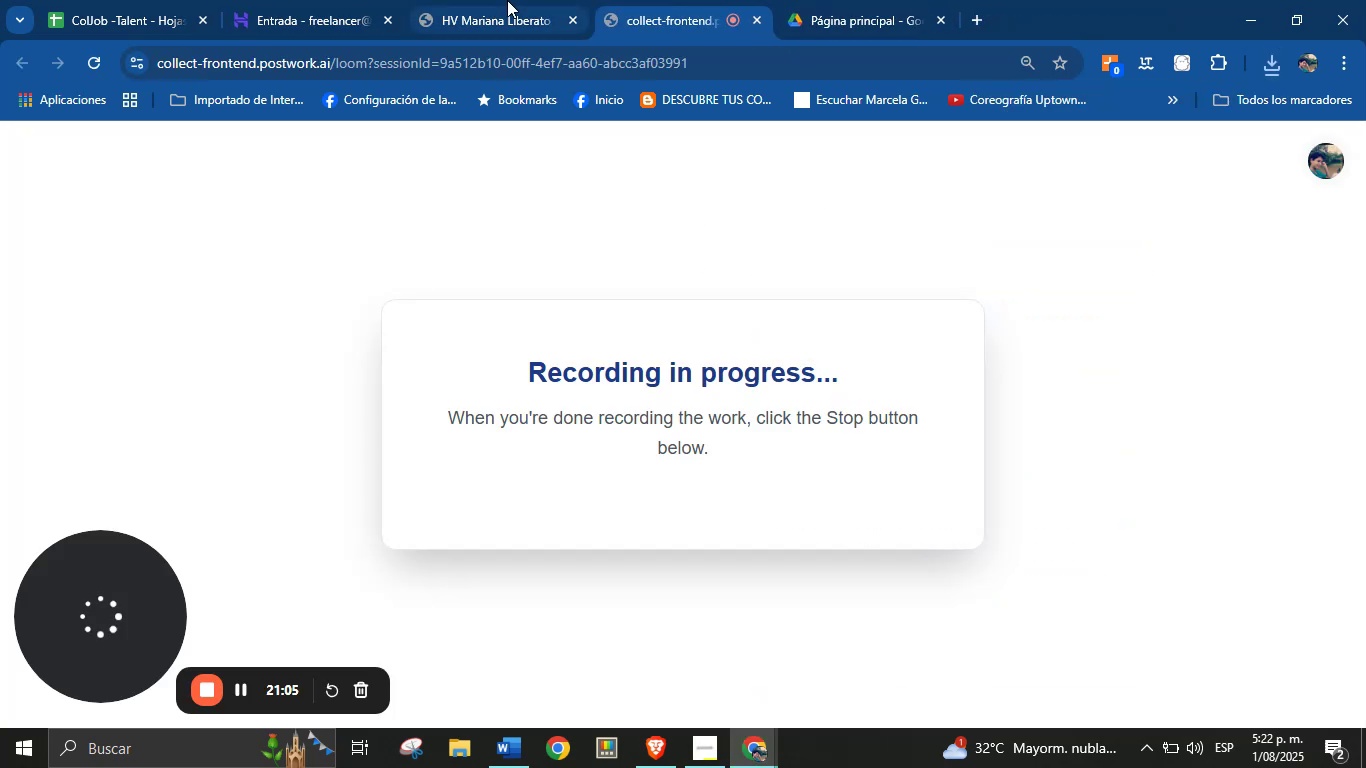 
double_click([507, 0])
 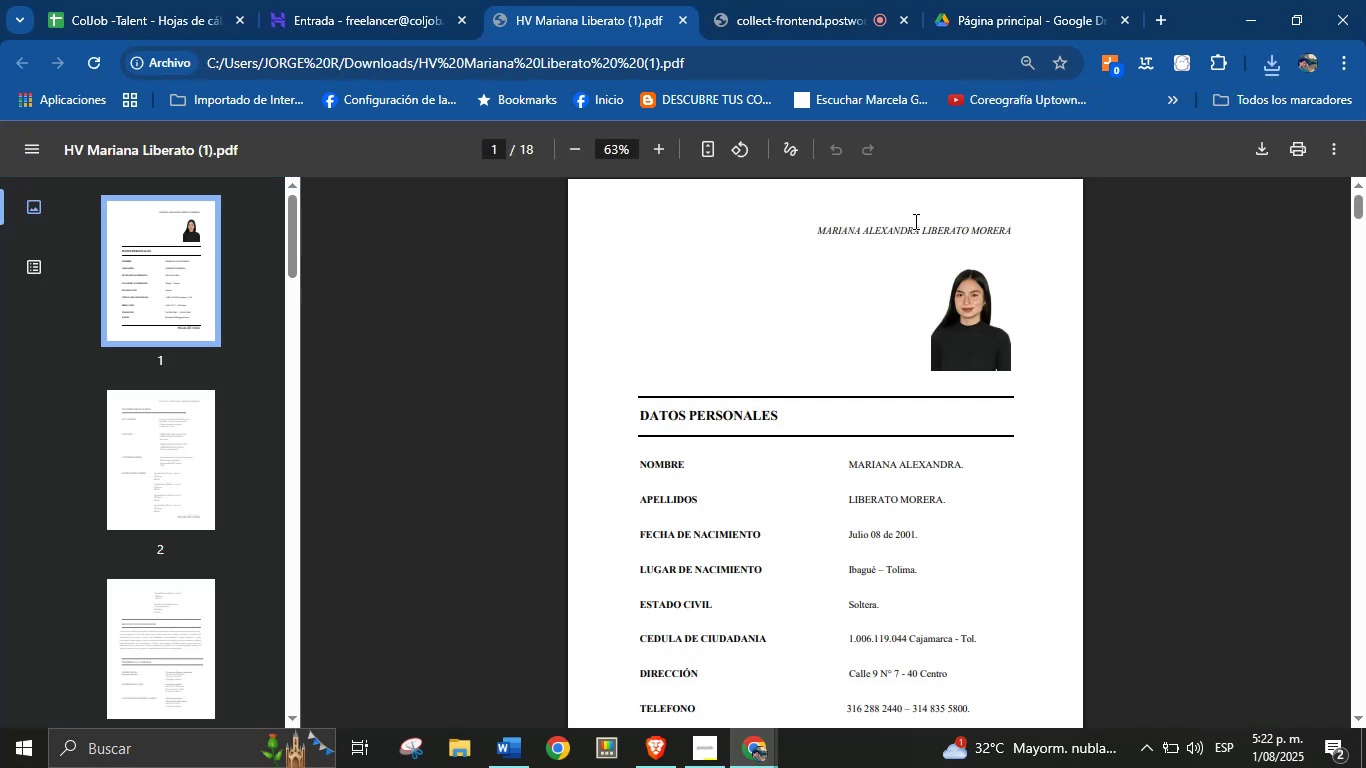 
double_click([914, 232])
 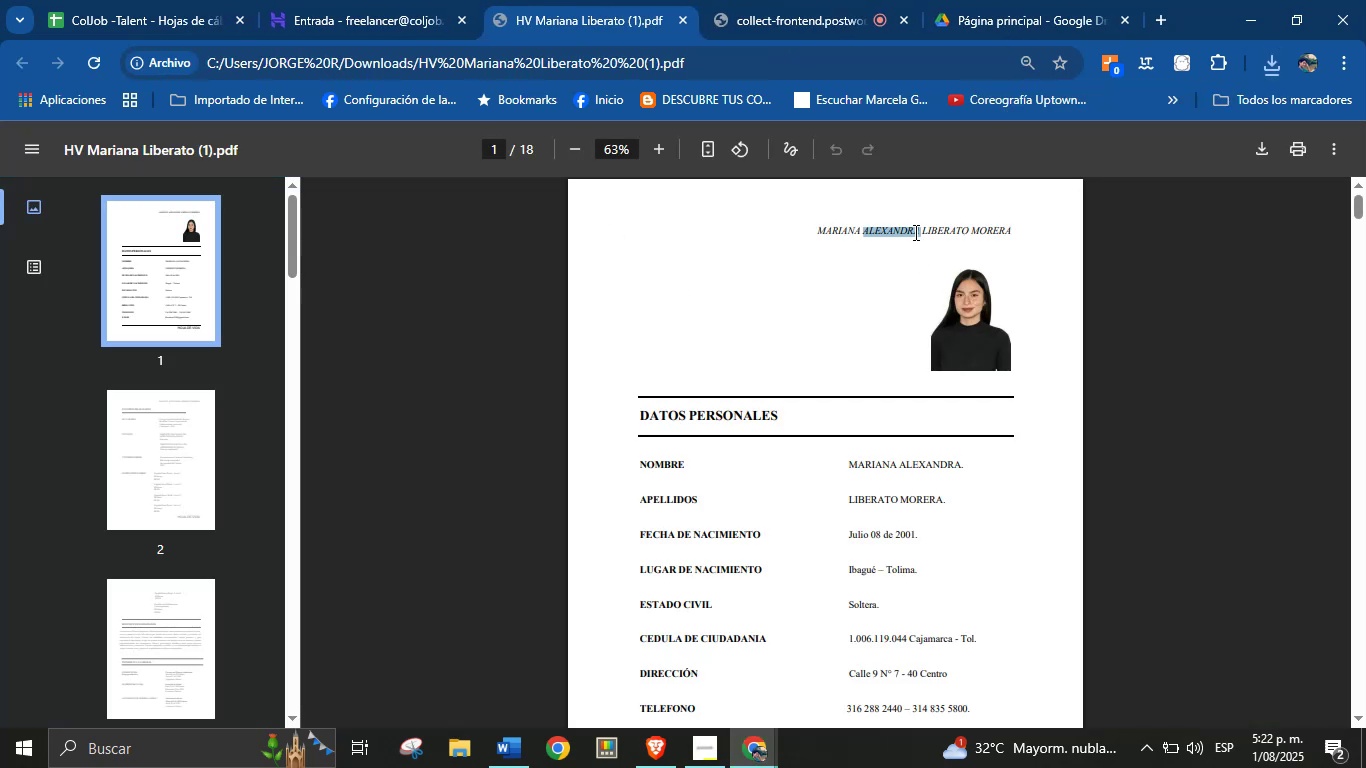 
triple_click([914, 232])
 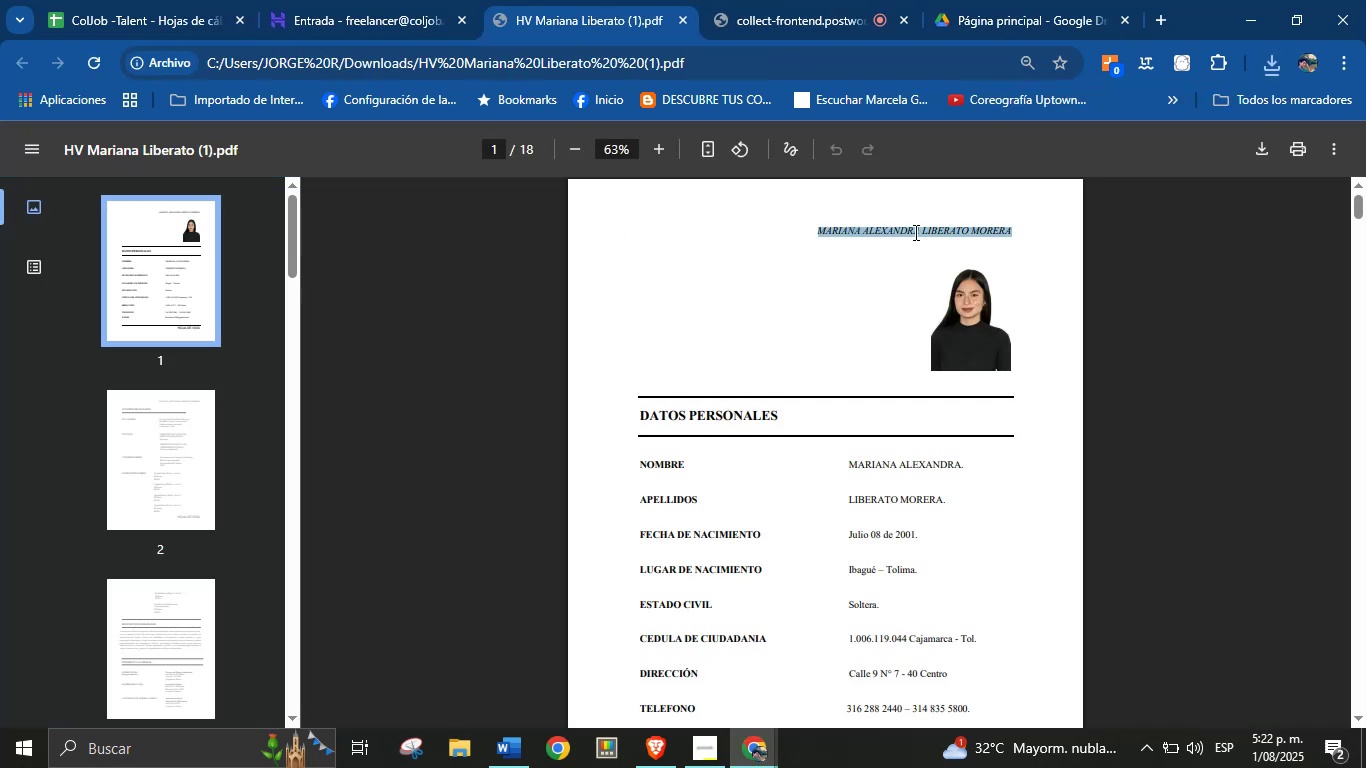 
key(Control+C)
 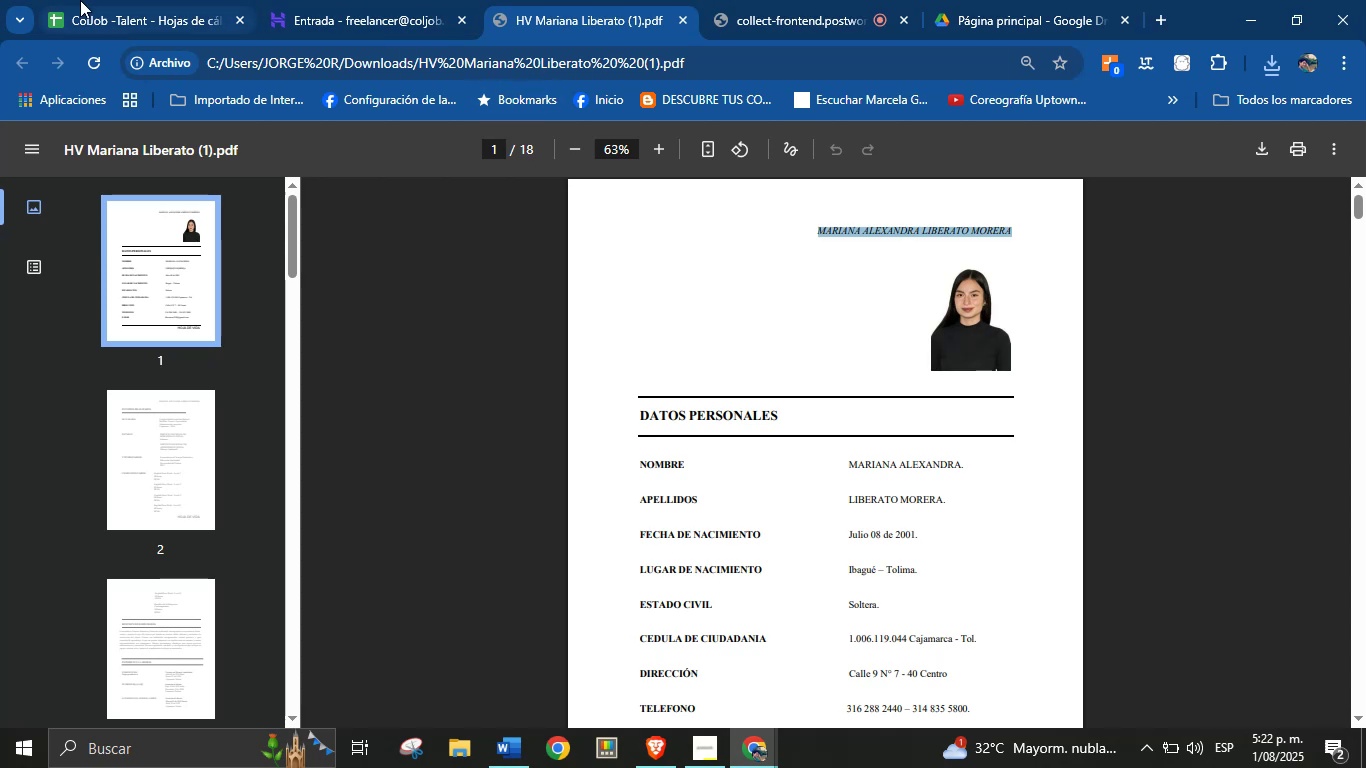 
left_click([80, 0])
 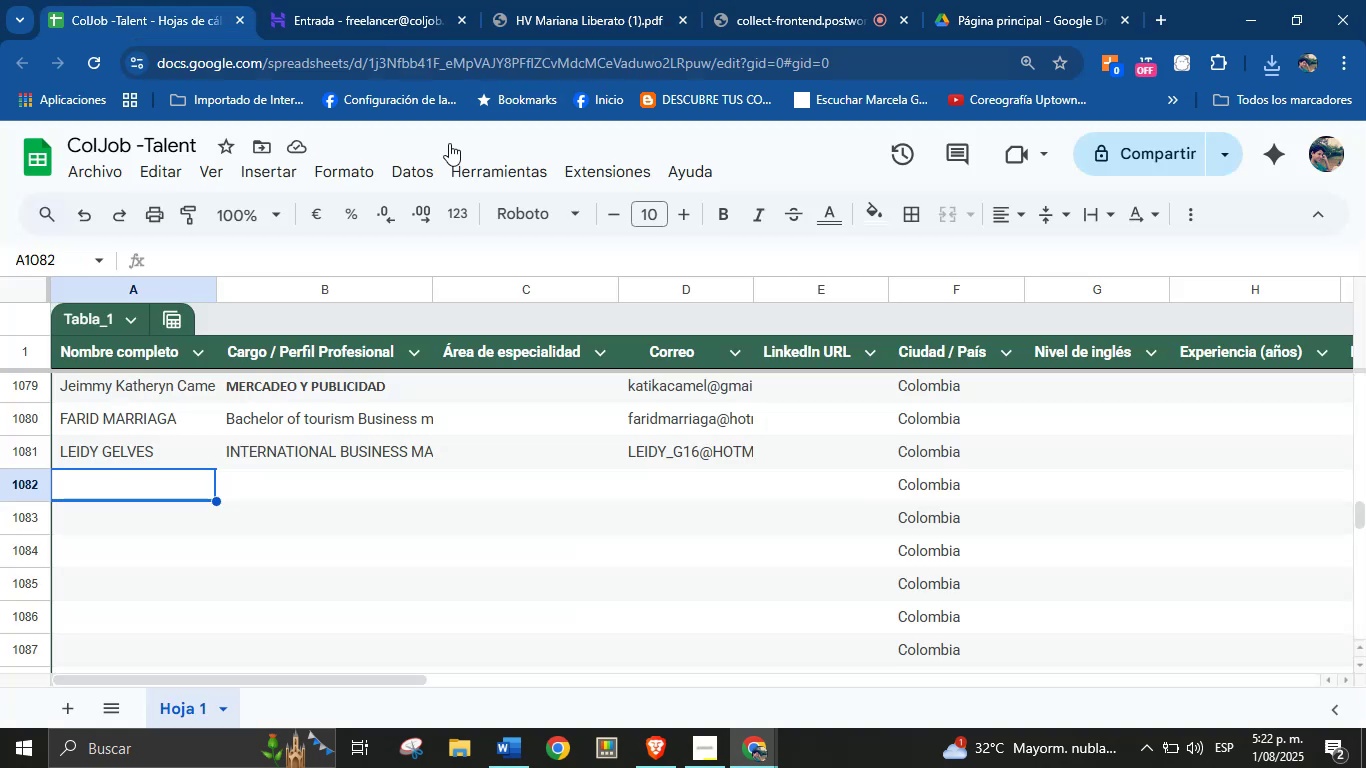 
key(Control+F)
 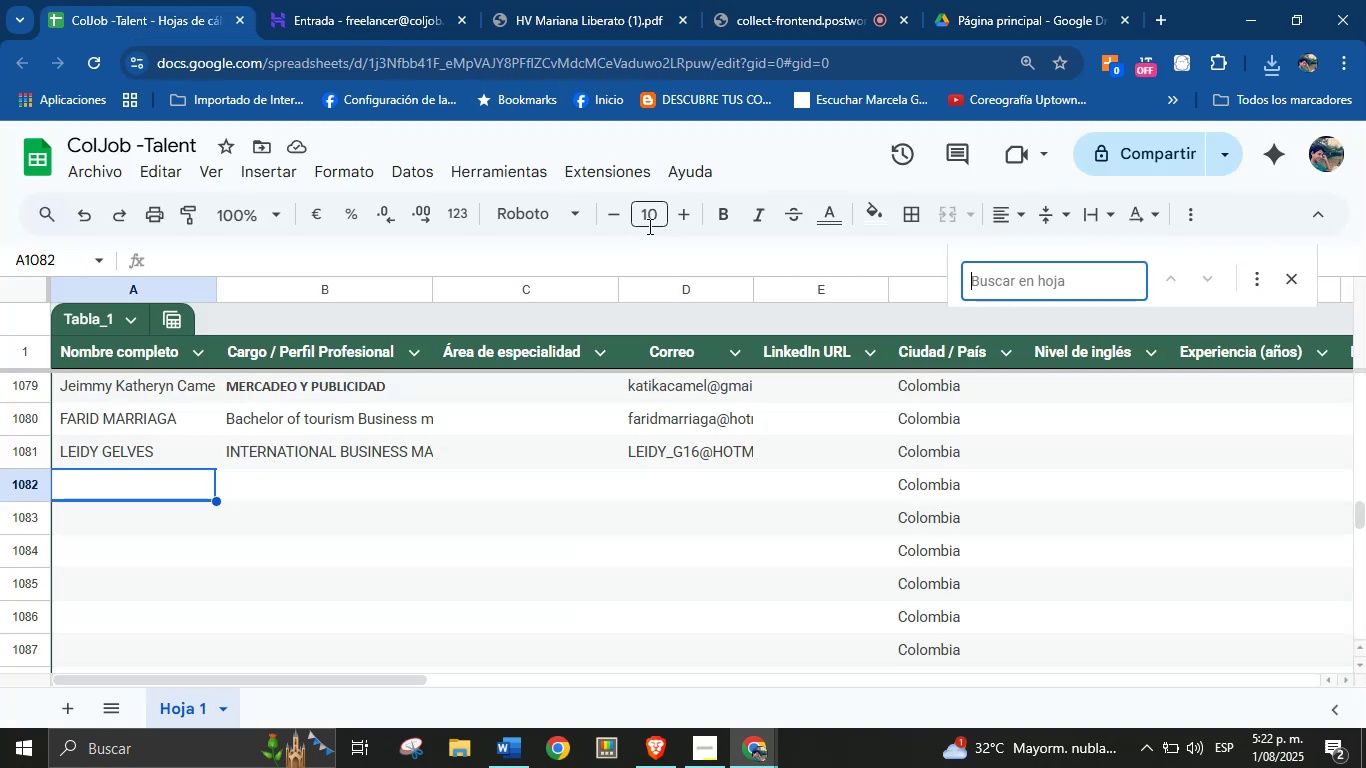 
key(Control+V)
 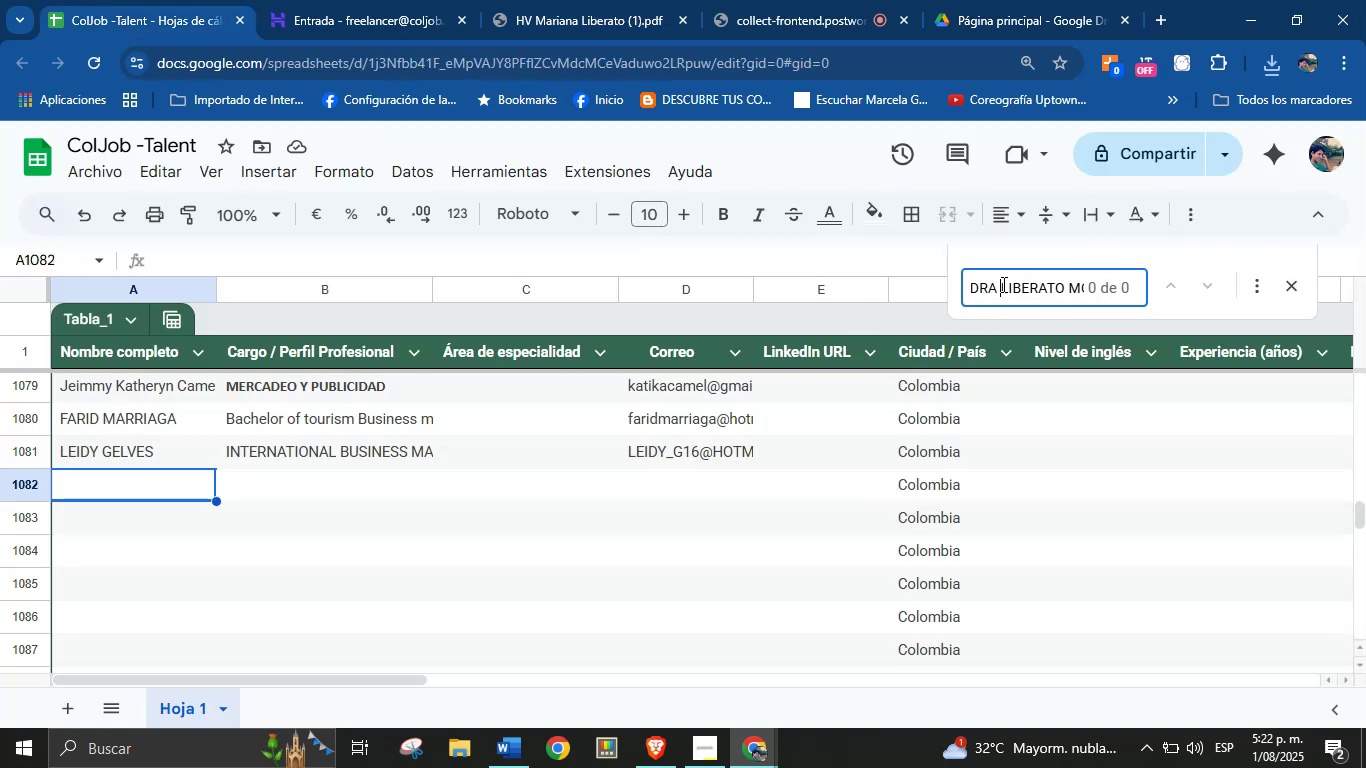 
key(Backspace)
 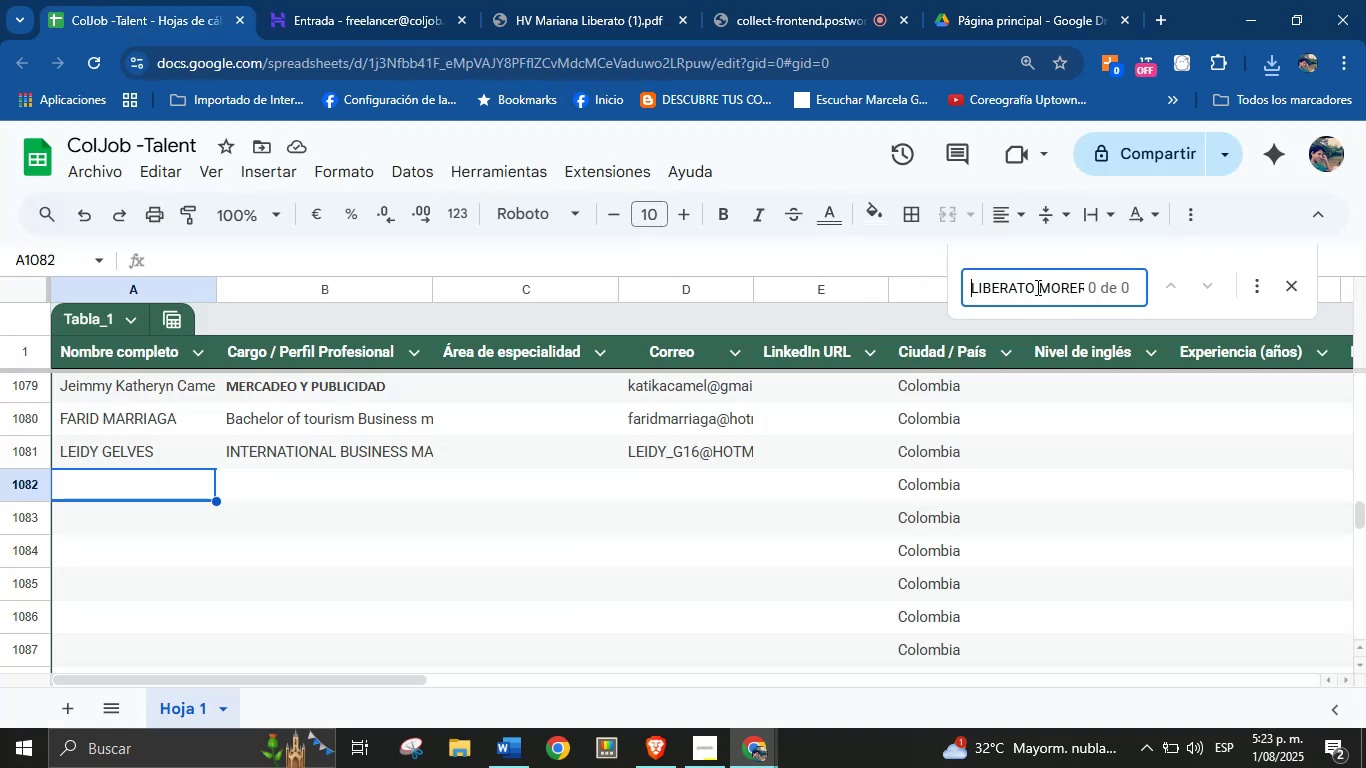 
double_click([1057, 290])
 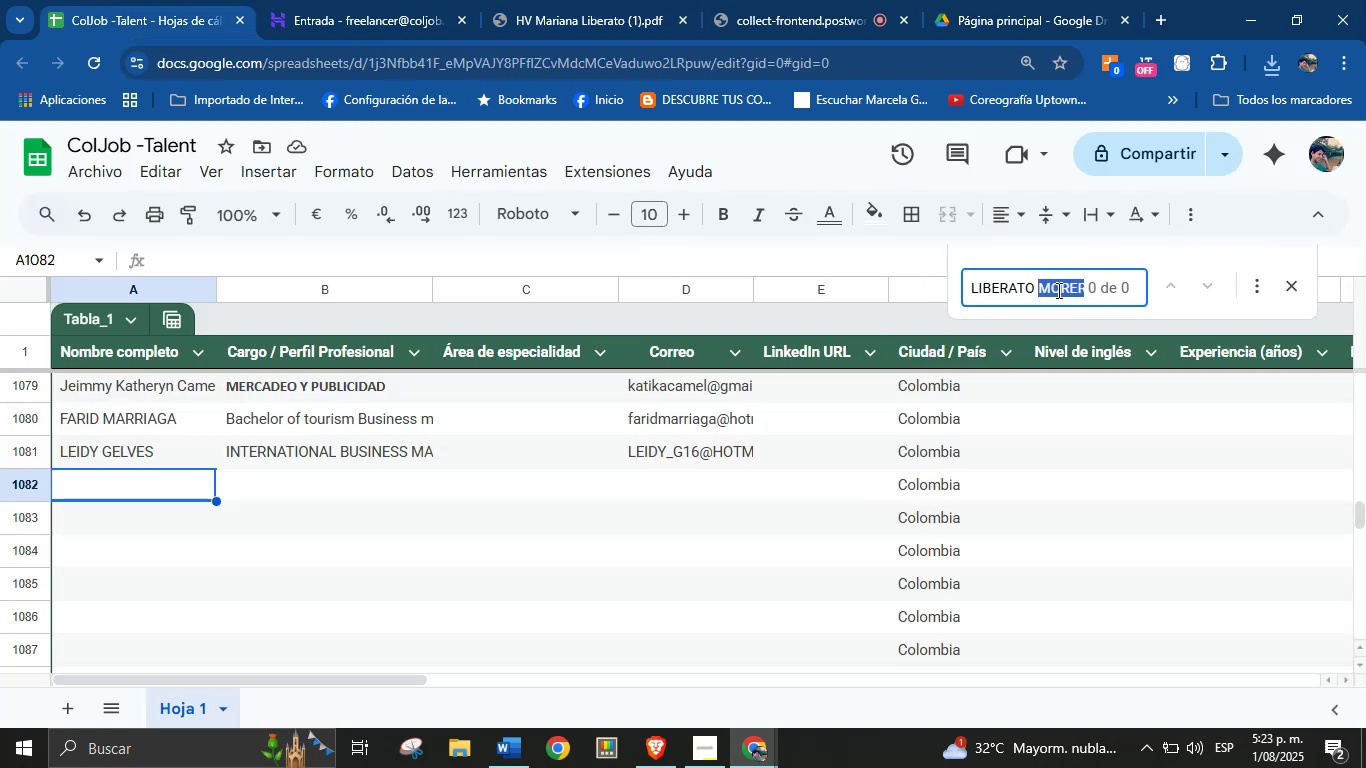 
key(Backspace)
 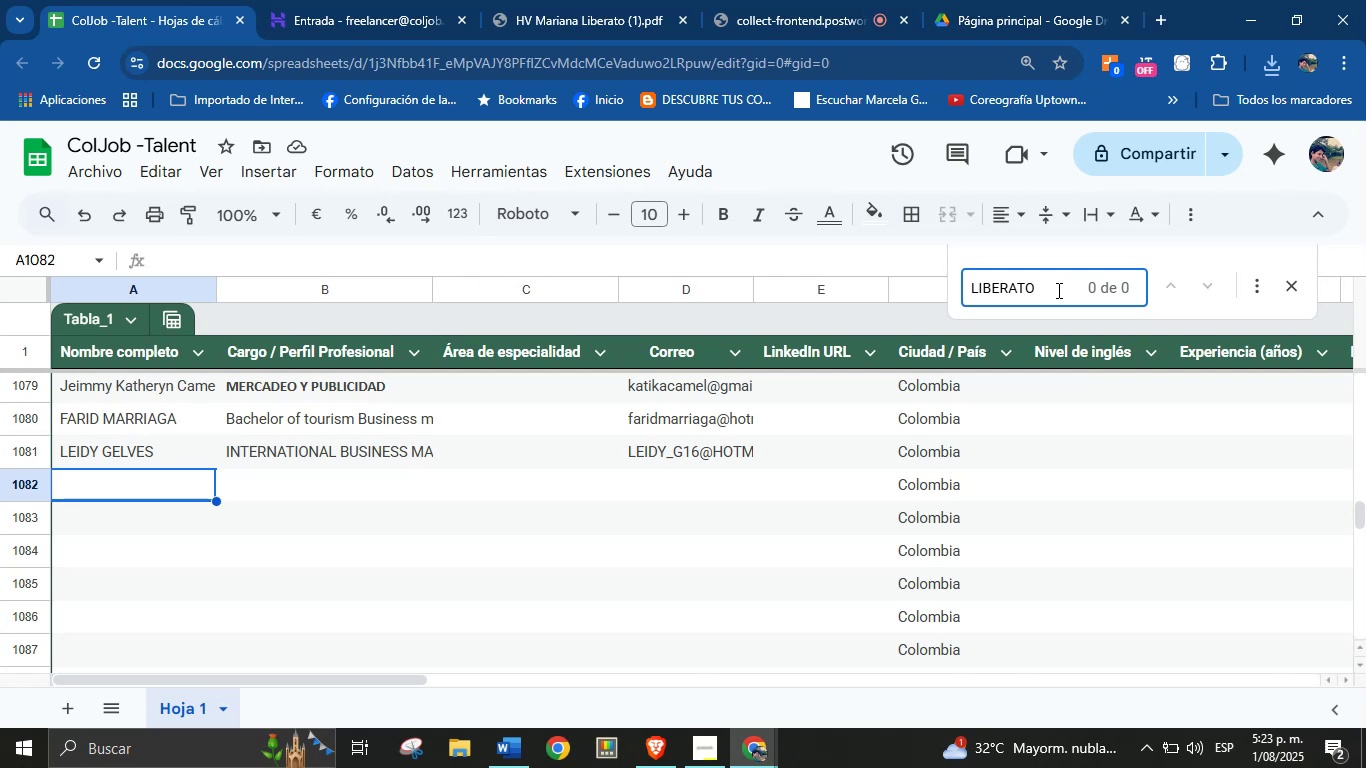 
key(Backspace)
 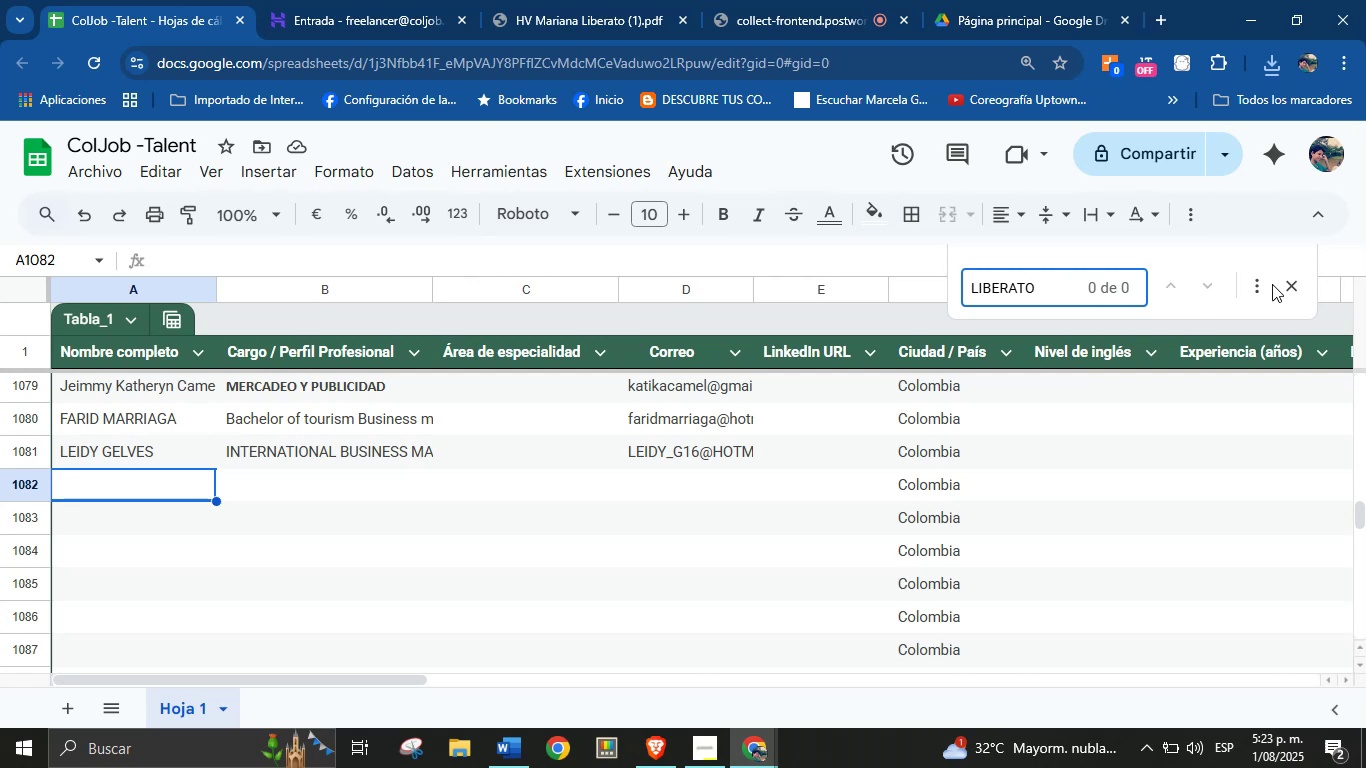 
left_click([1295, 282])
 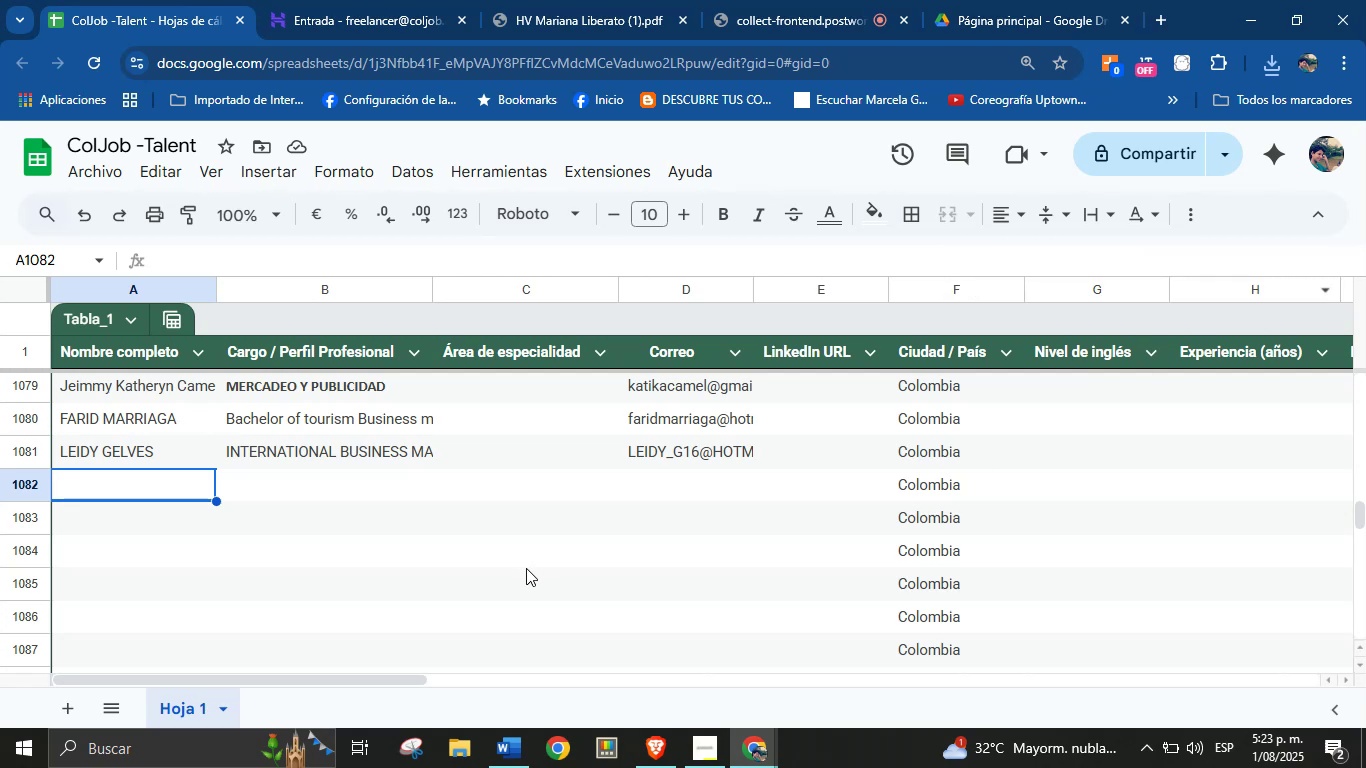 
key(Meta+V)
 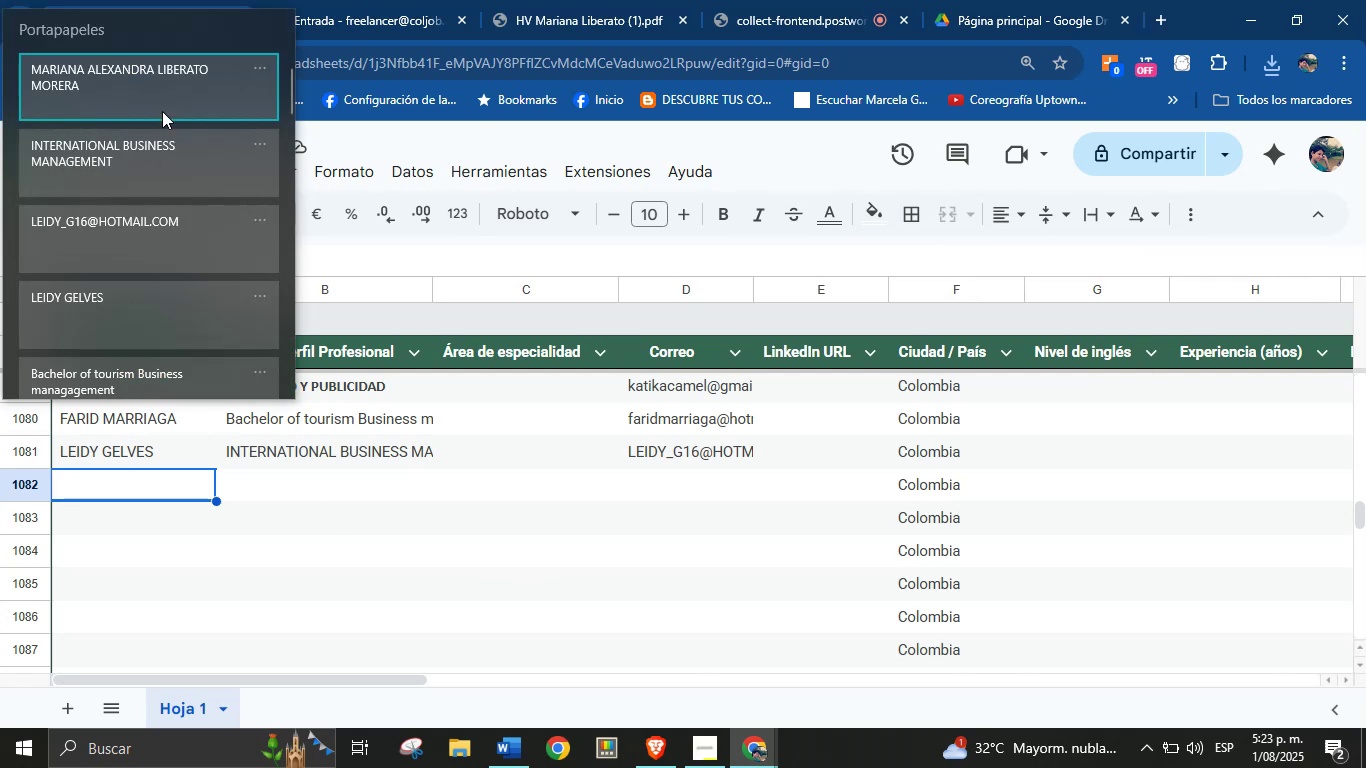 
left_click([162, 91])
 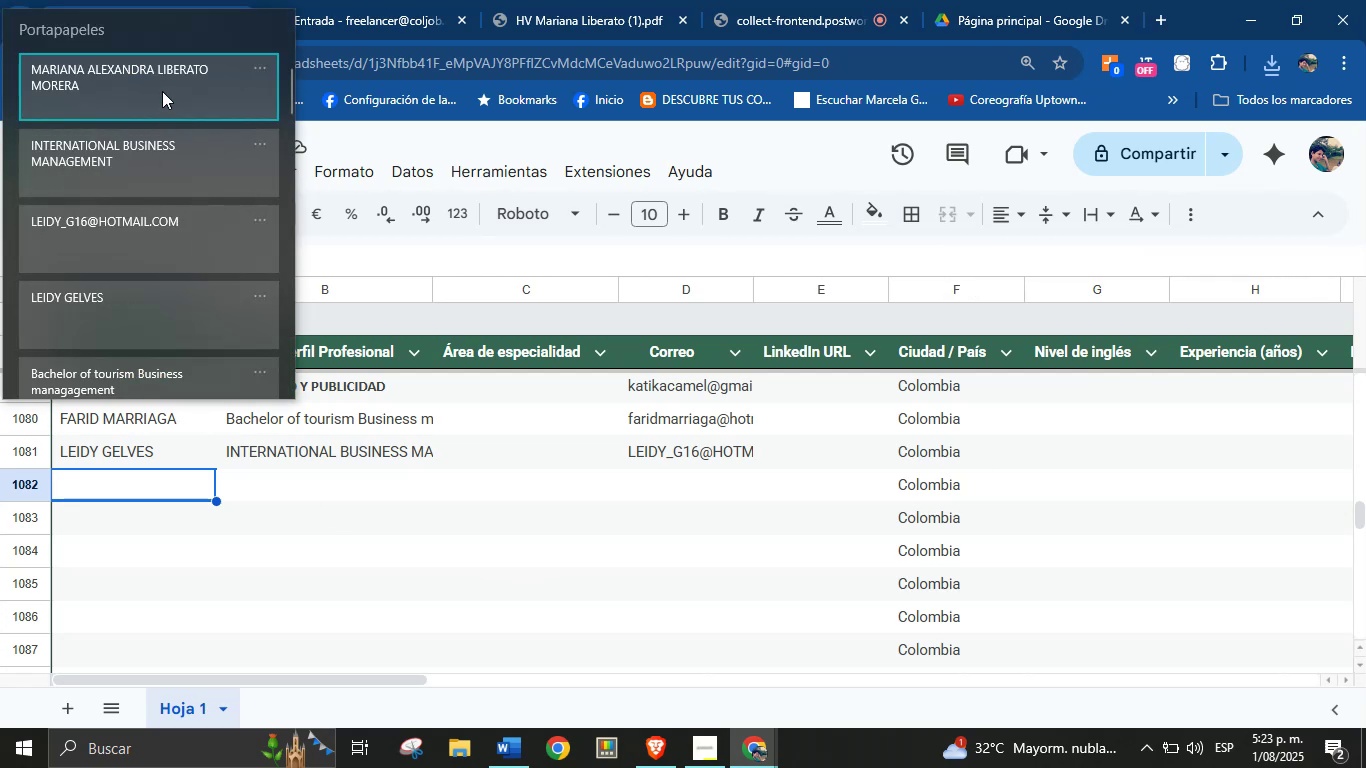 
key(Control+ControlLeft)
 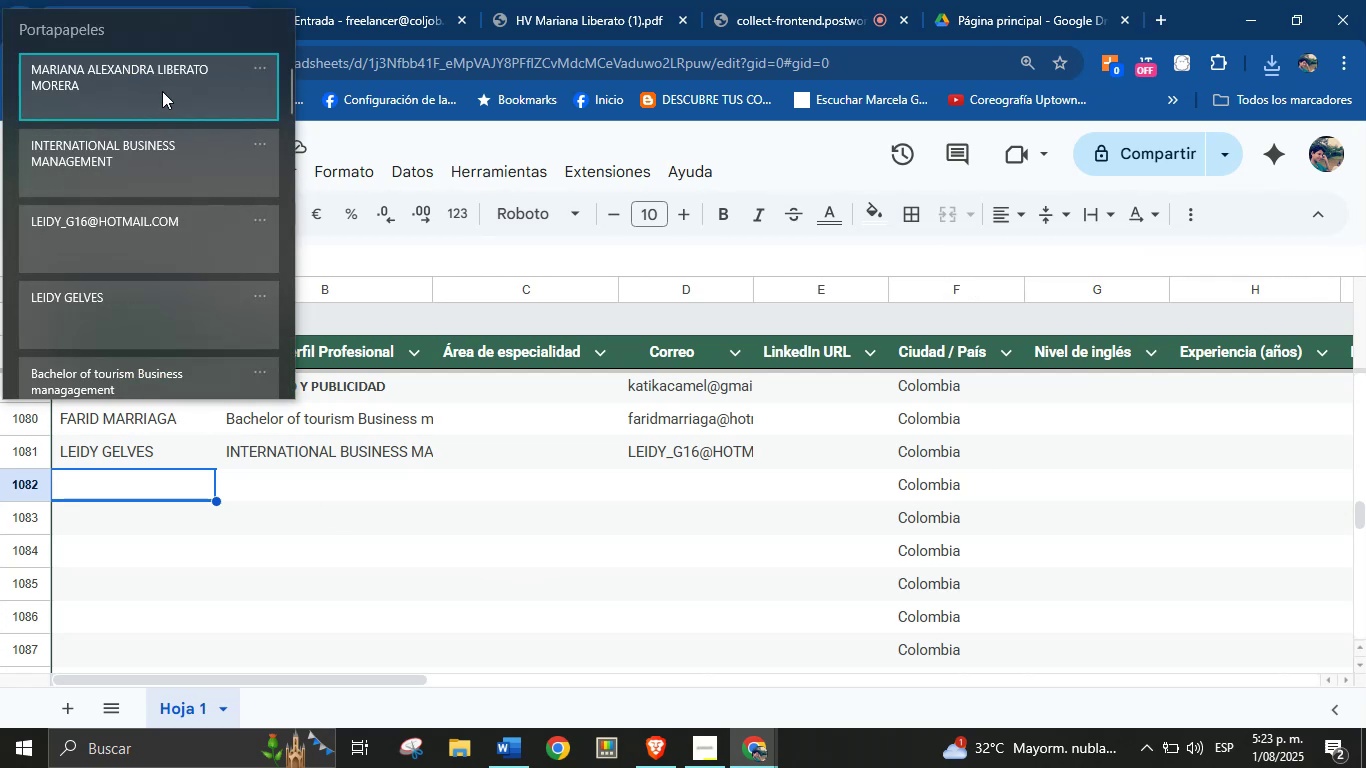 
key(Control+V)
 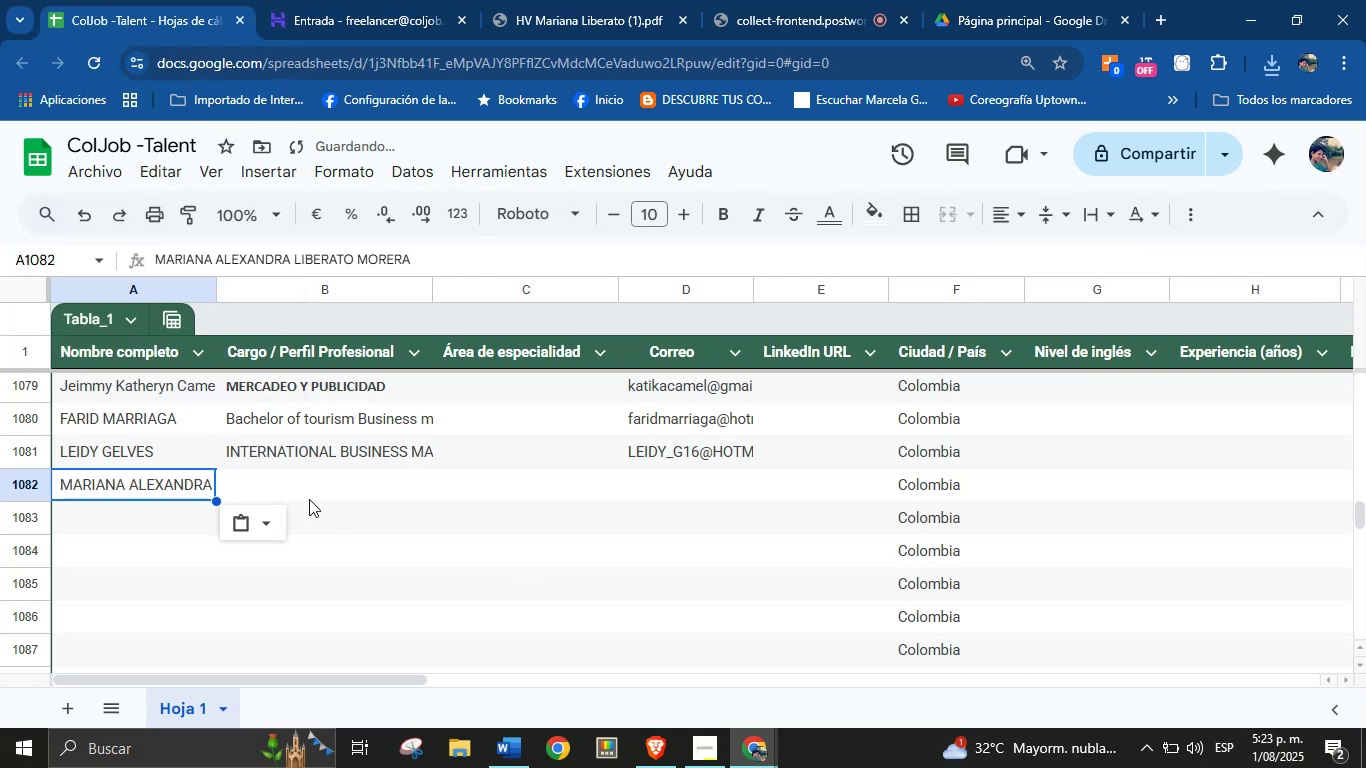 
left_click([302, 488])
 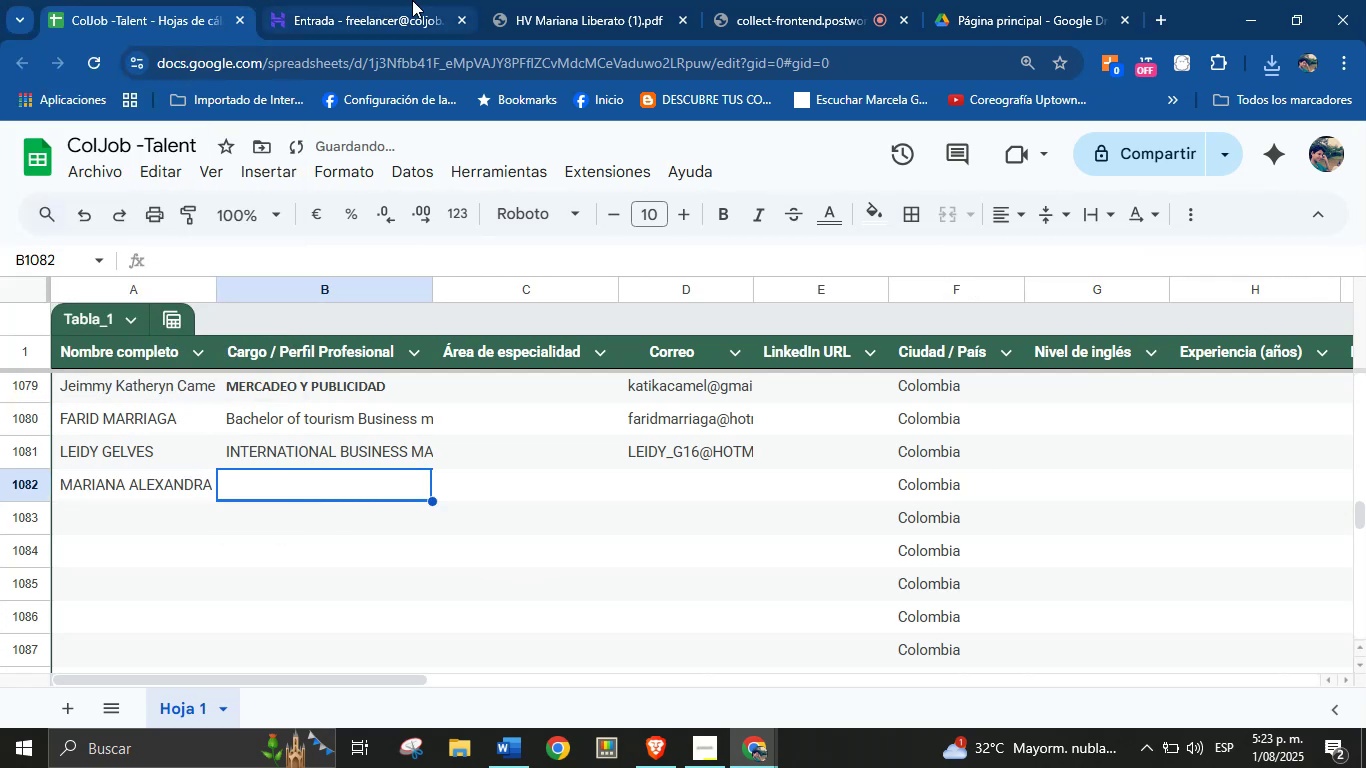 
left_click([542, 0])
 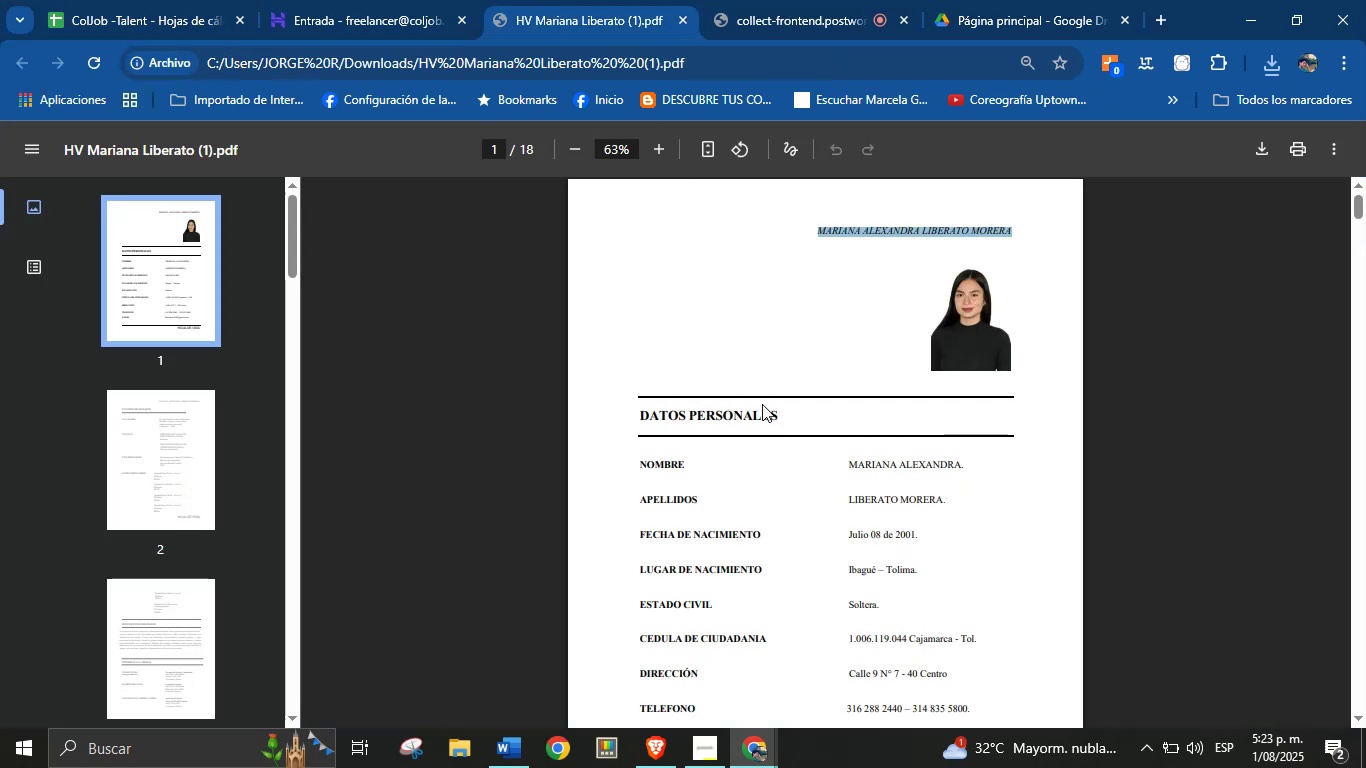 
left_click([767, 419])
 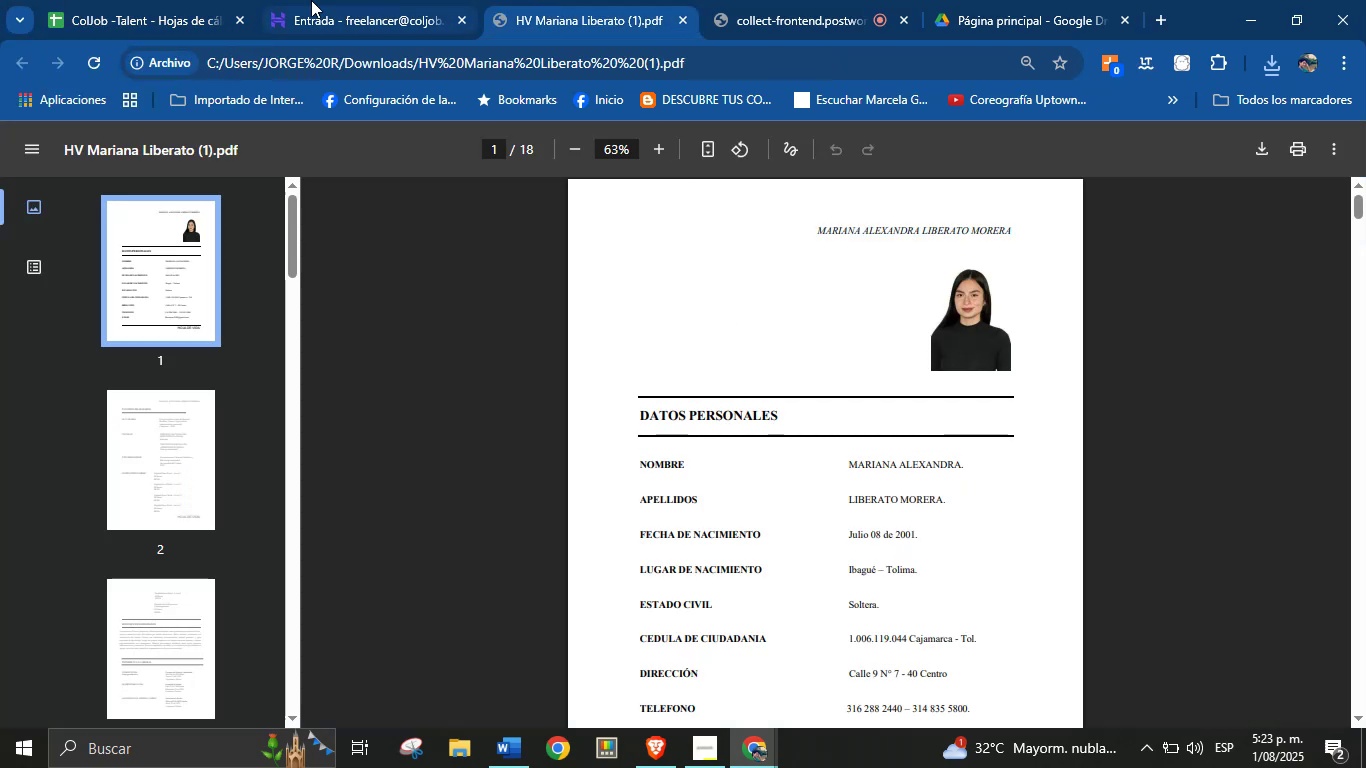 
left_click([191, 0])
 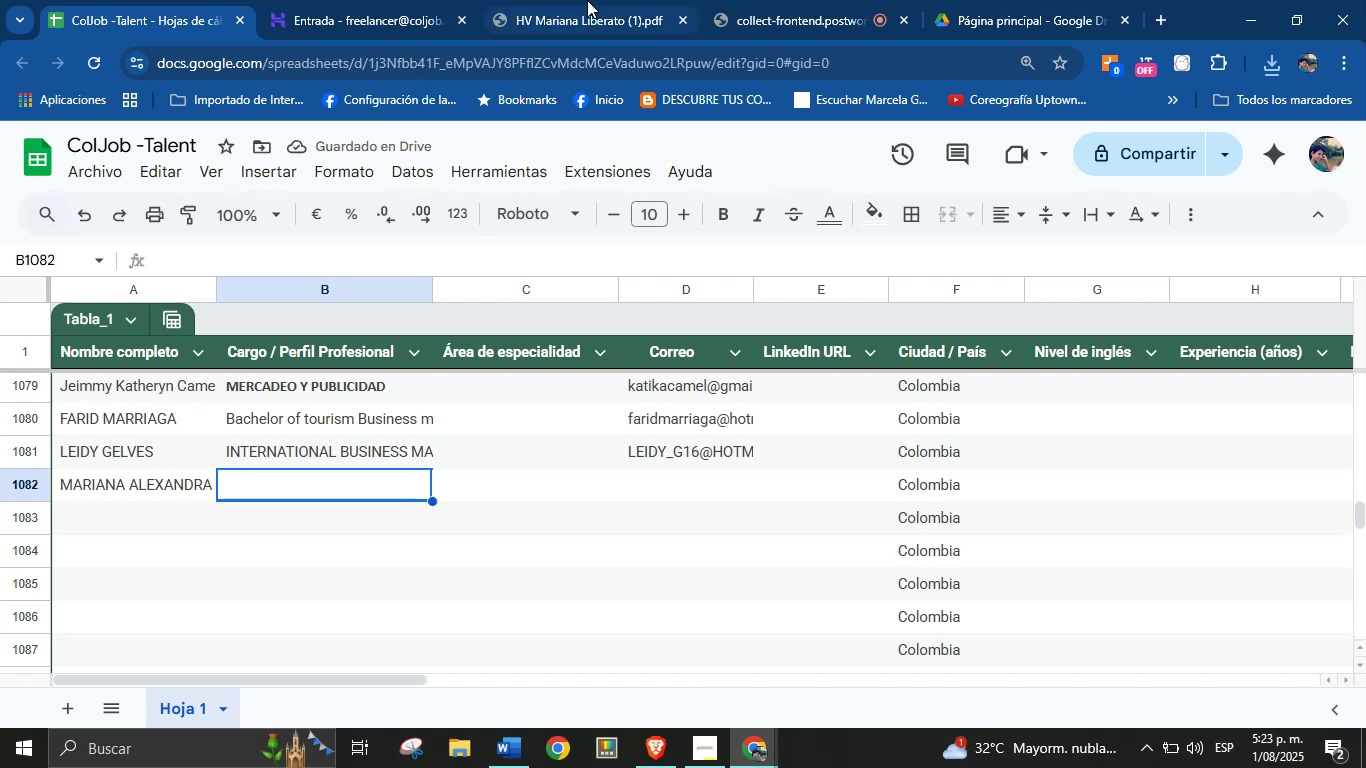 
left_click([587, 0])
 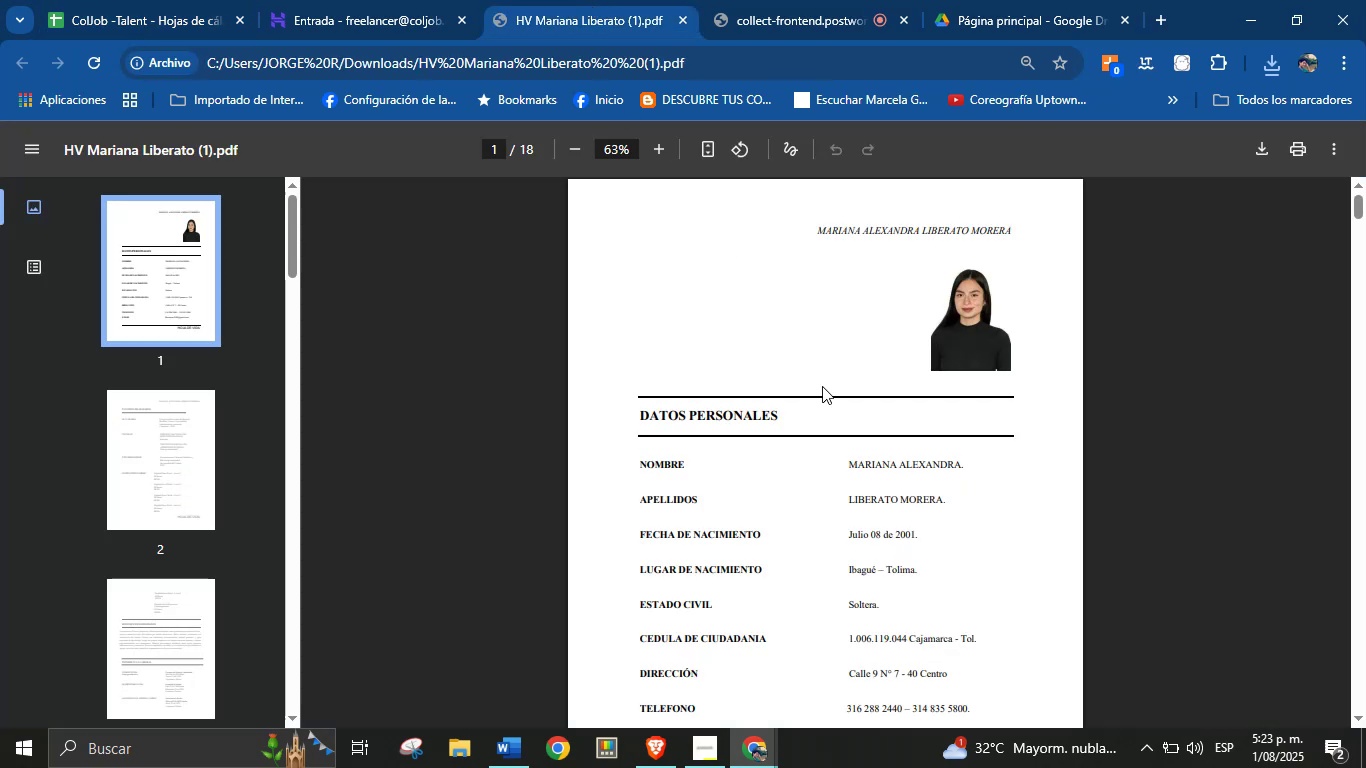 
scroll: coordinate [833, 453], scroll_direction: down, amount: 4.0
 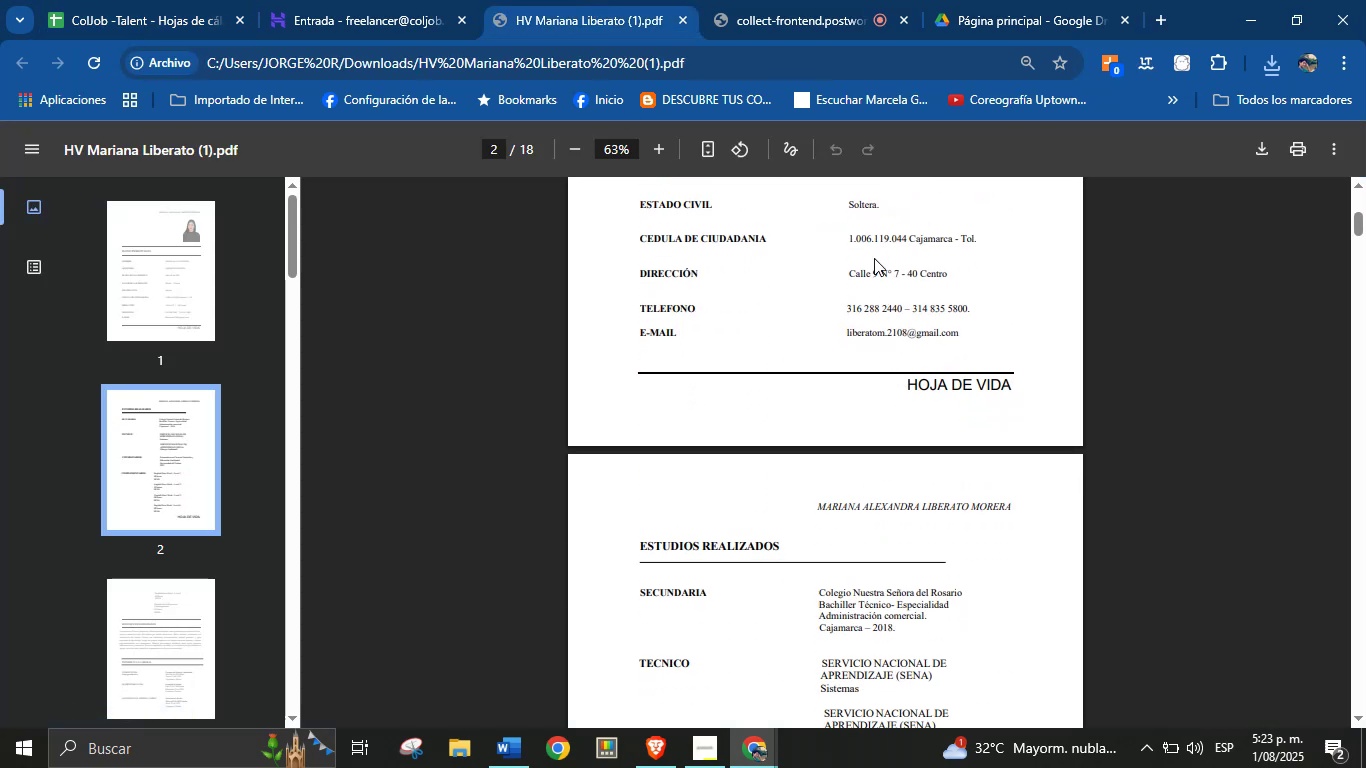 
right_click([867, 331])
 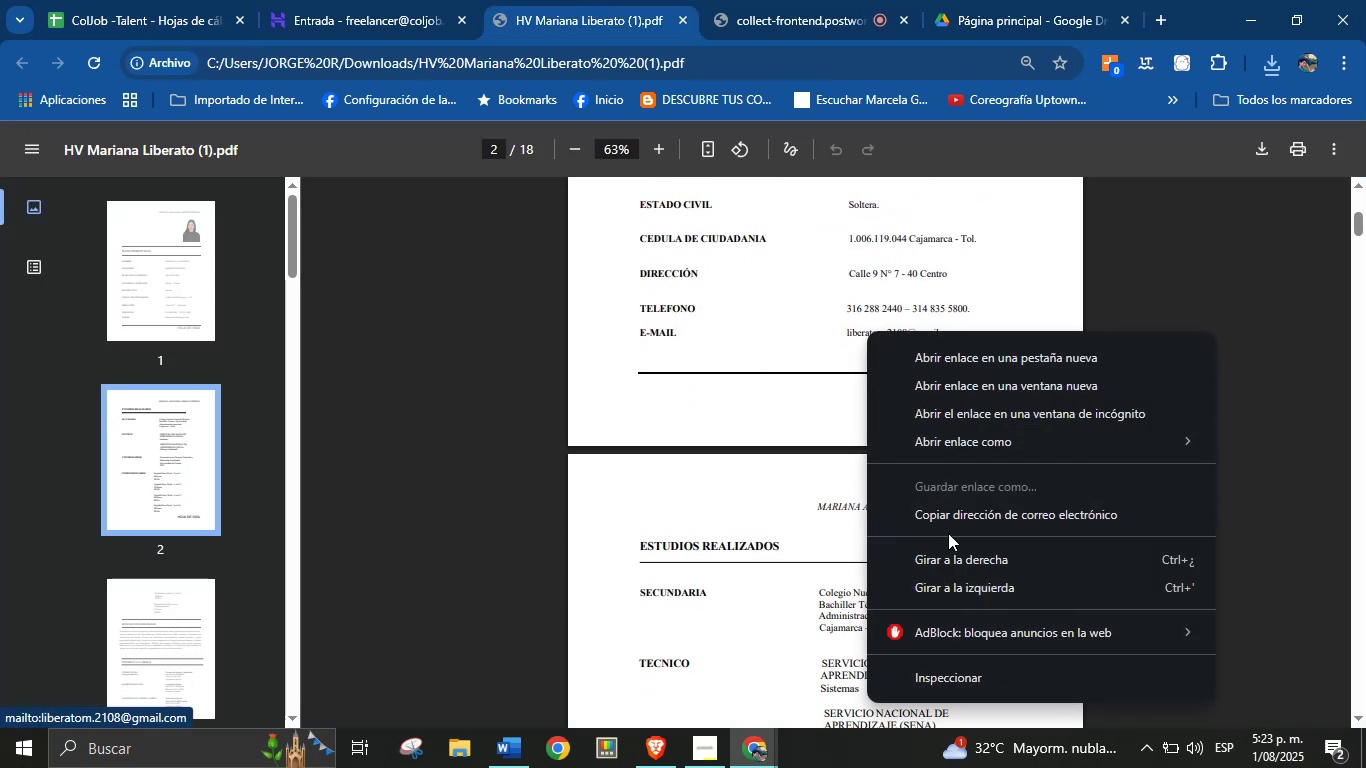 
left_click([949, 526])
 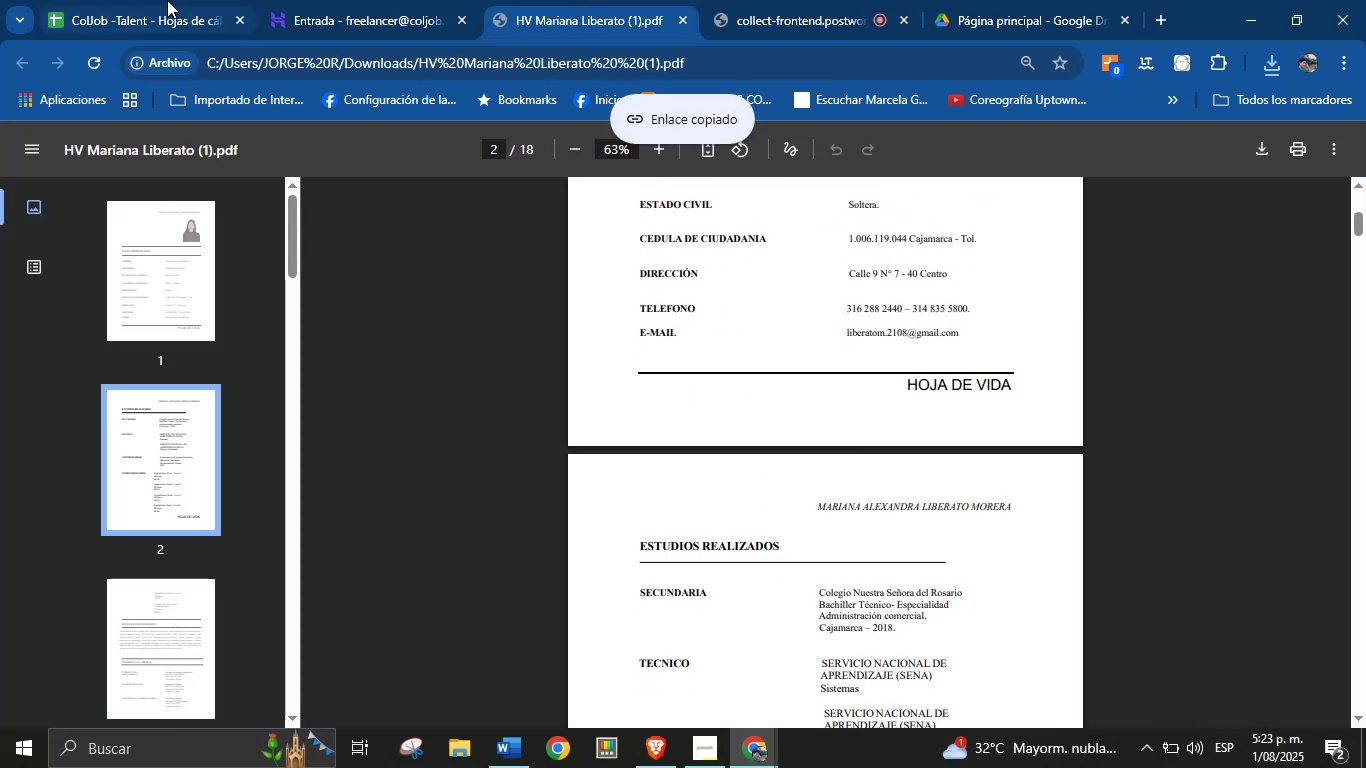 
left_click([167, 0])
 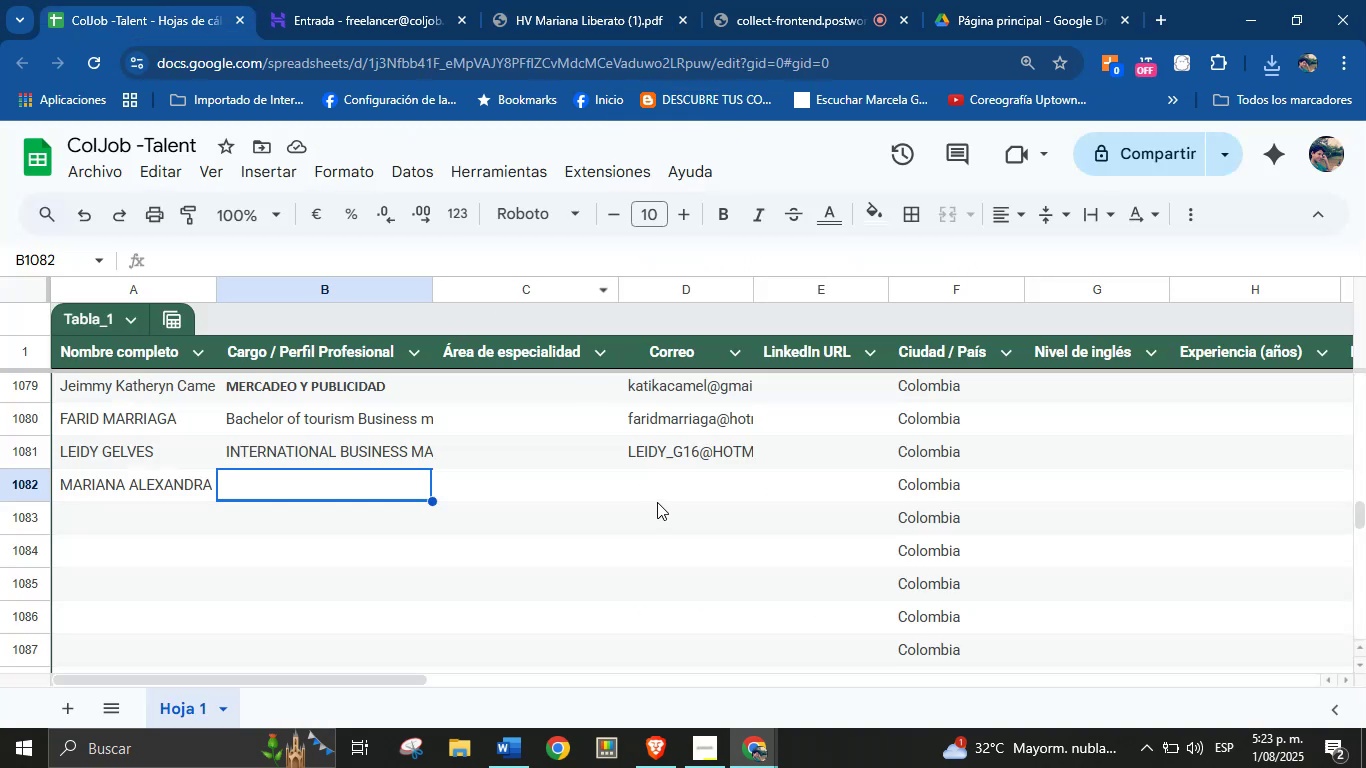 
left_click([659, 489])
 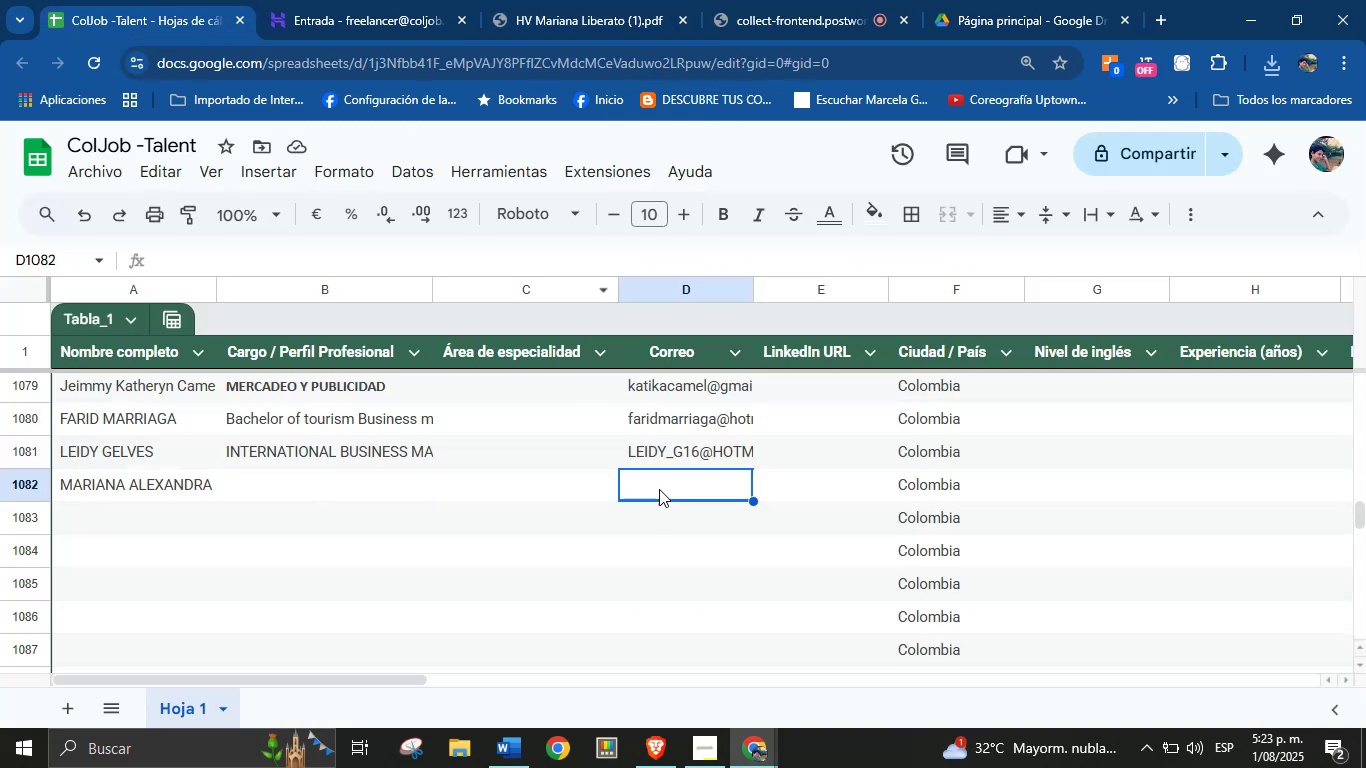 
key(Control+V)
 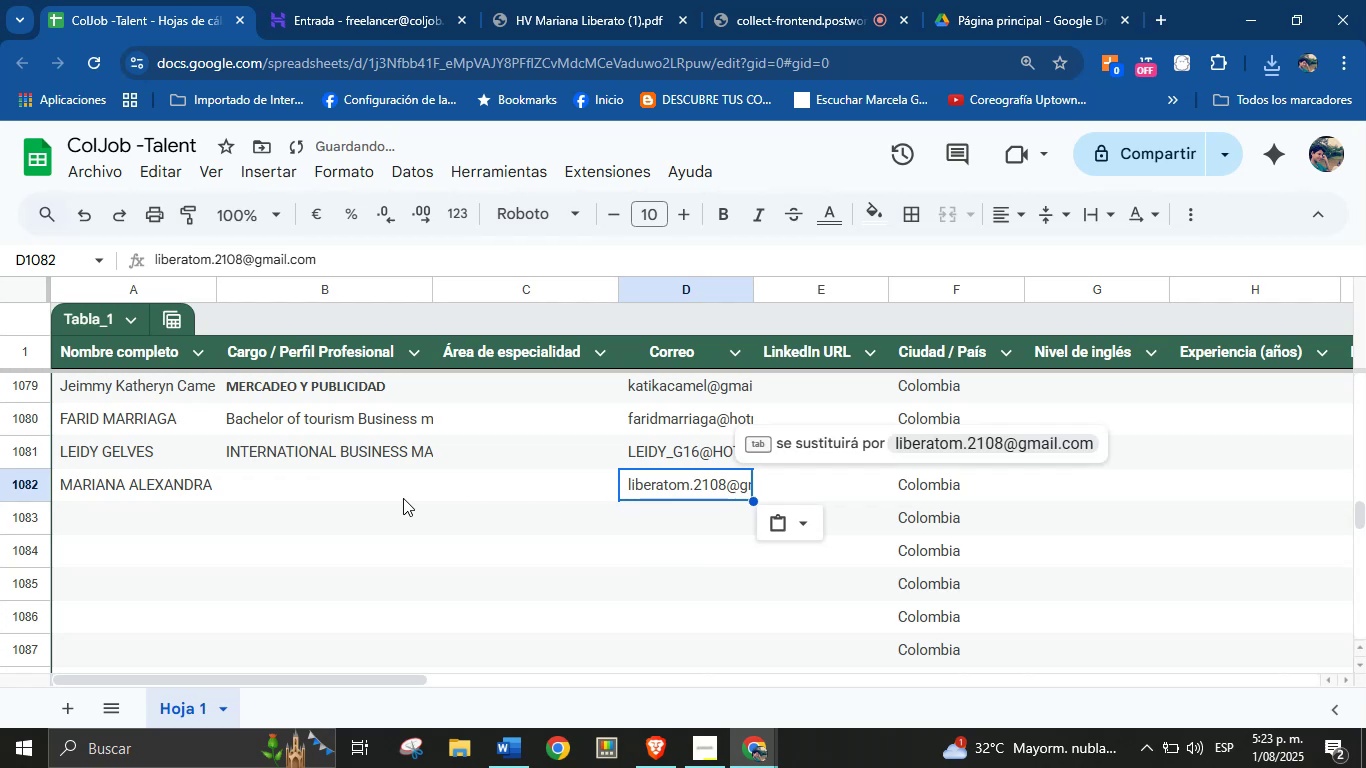 
left_click([345, 496])
 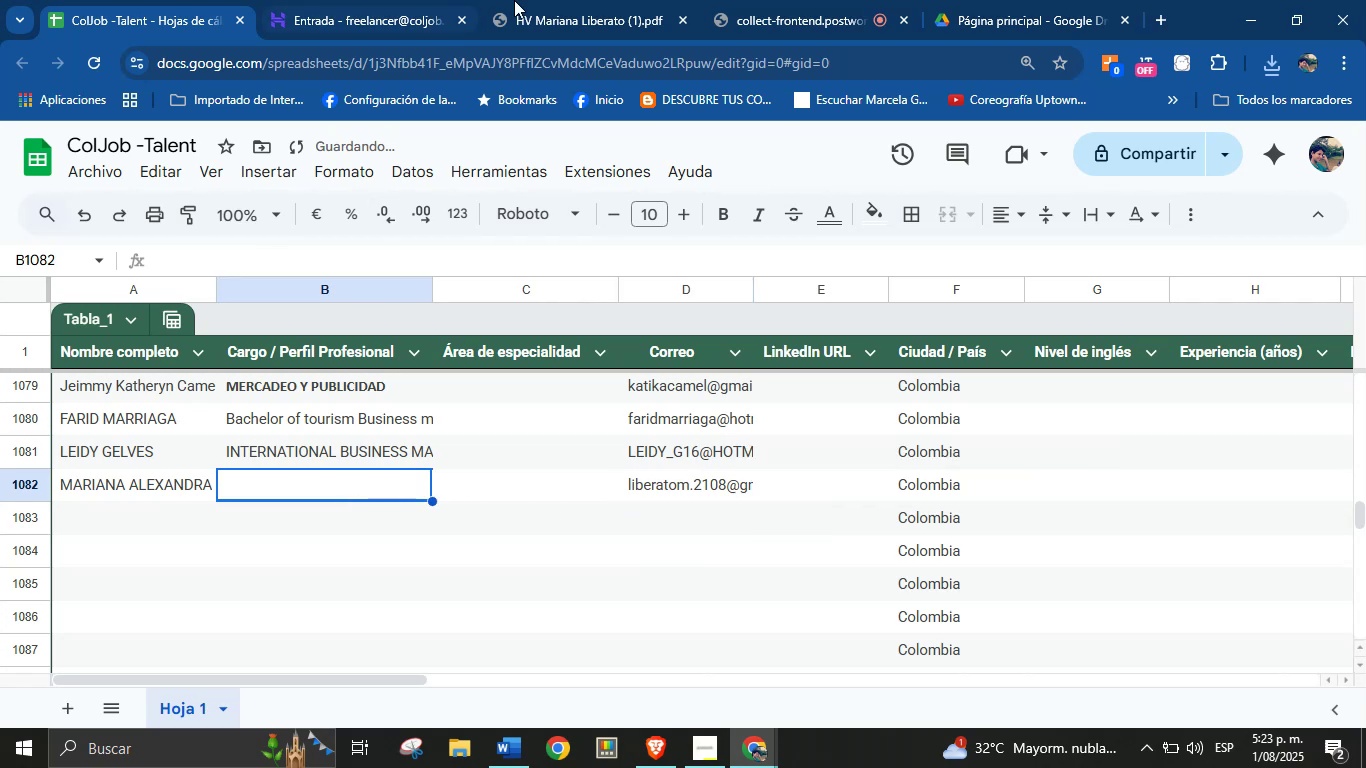 
left_click([543, 0])
 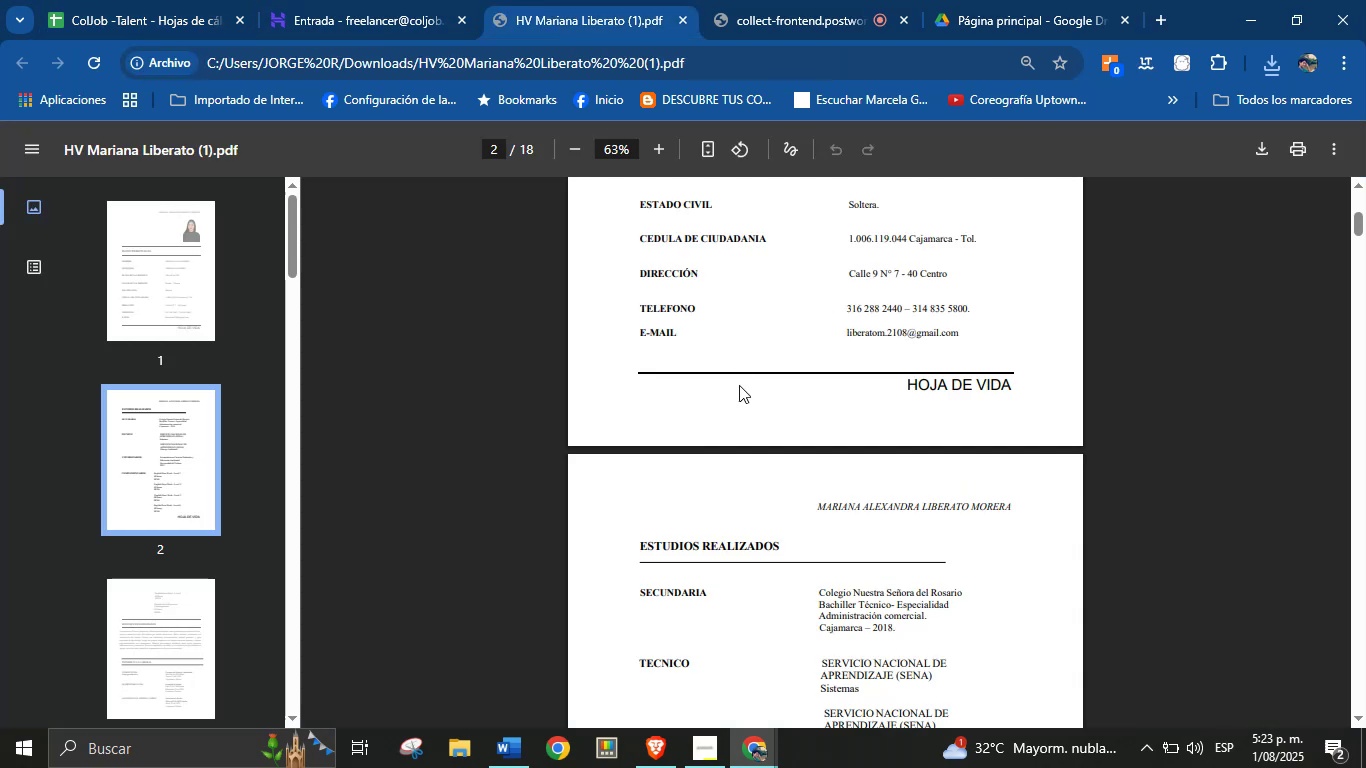 
left_click([743, 408])
 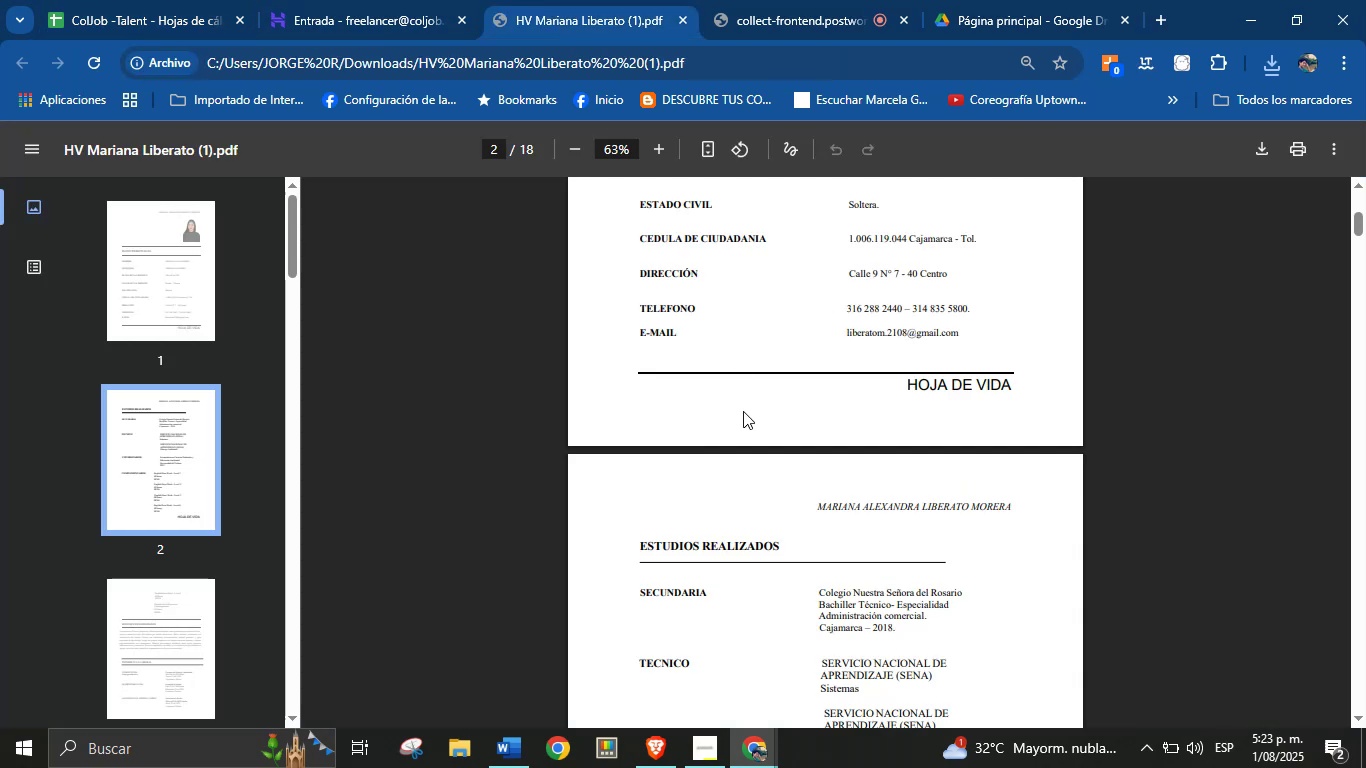 
scroll: coordinate [745, 441], scroll_direction: down, amount: 3.0
 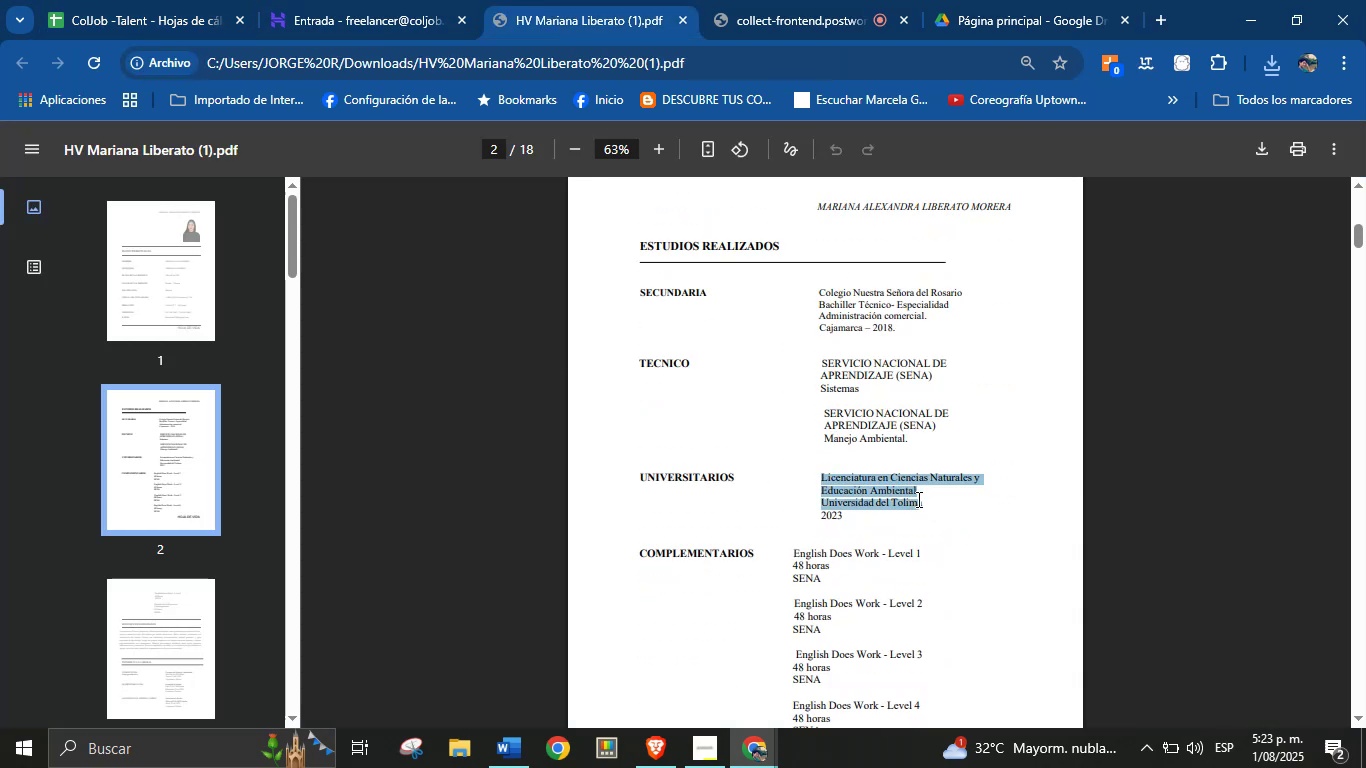 
wait(5.18)
 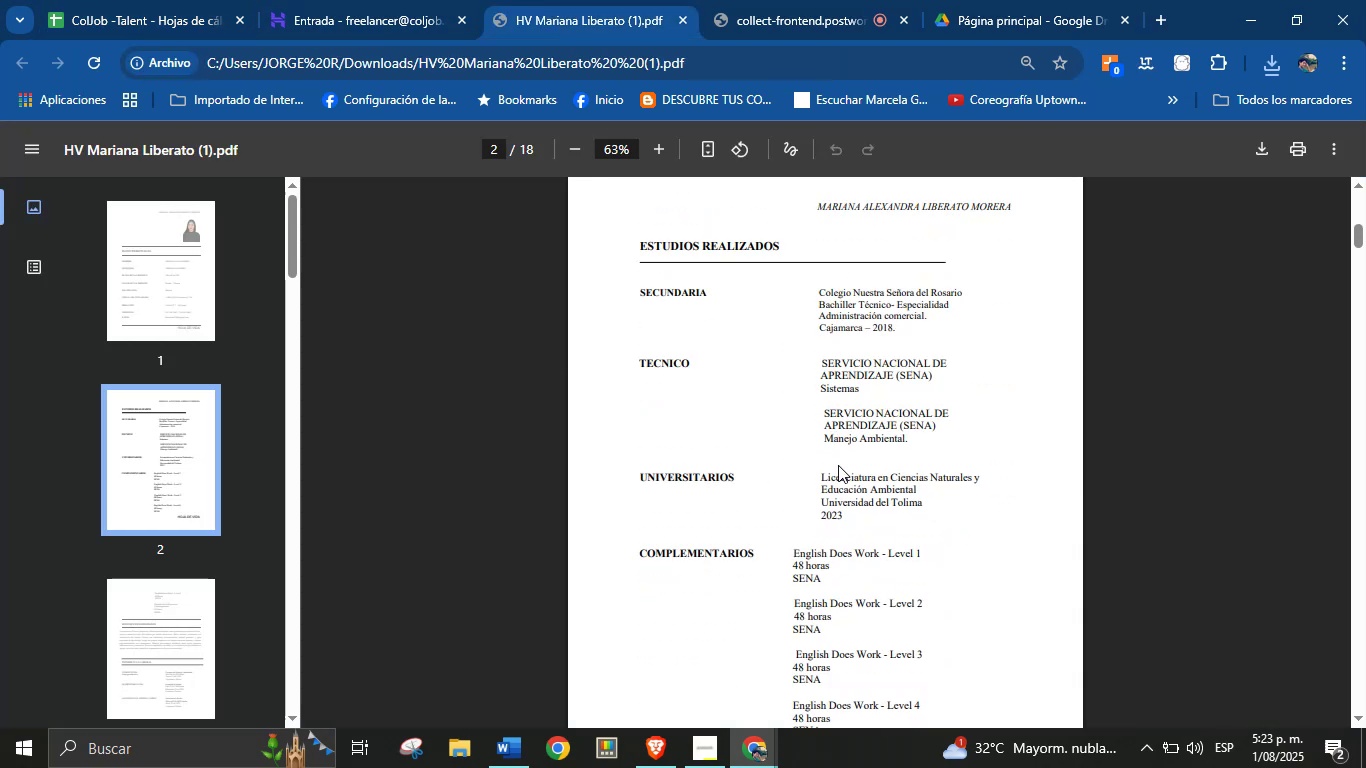 
key(Control+C)
 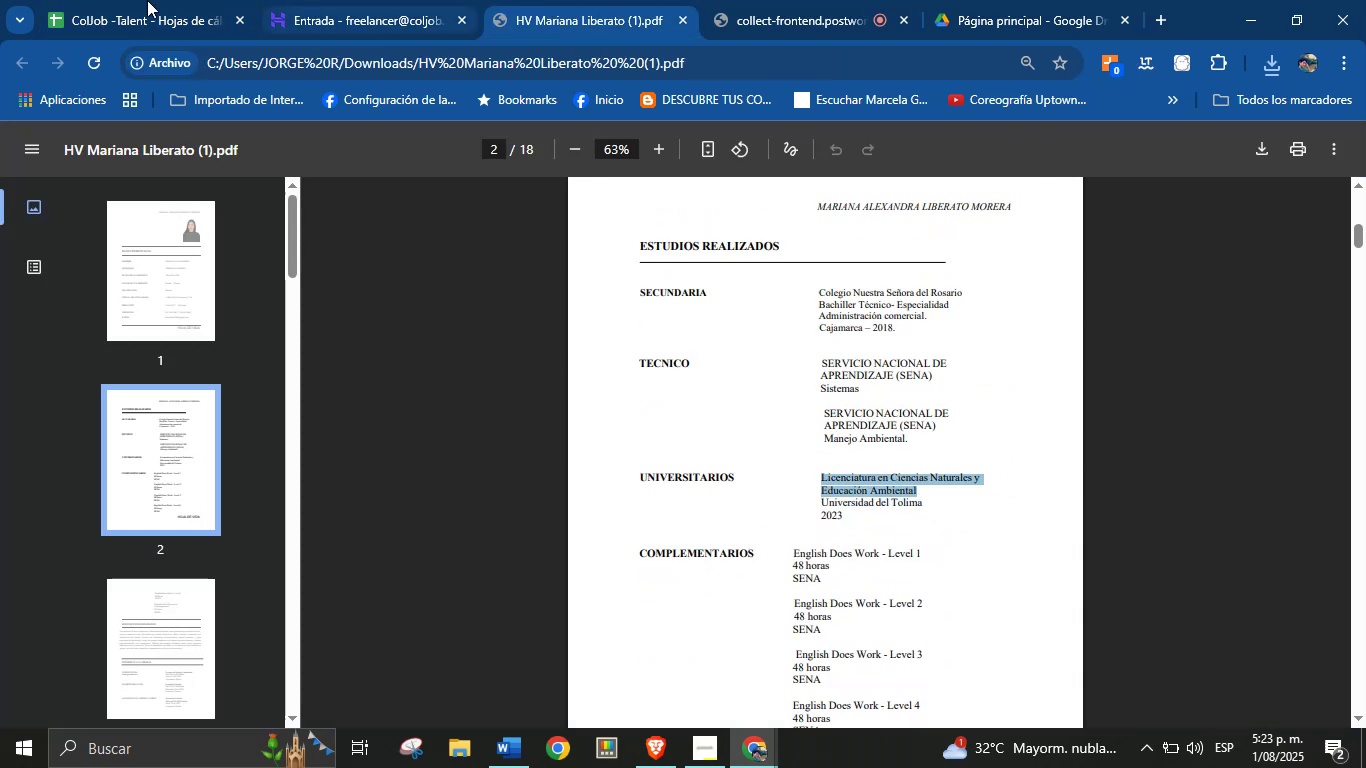 
left_click([99, 0])
 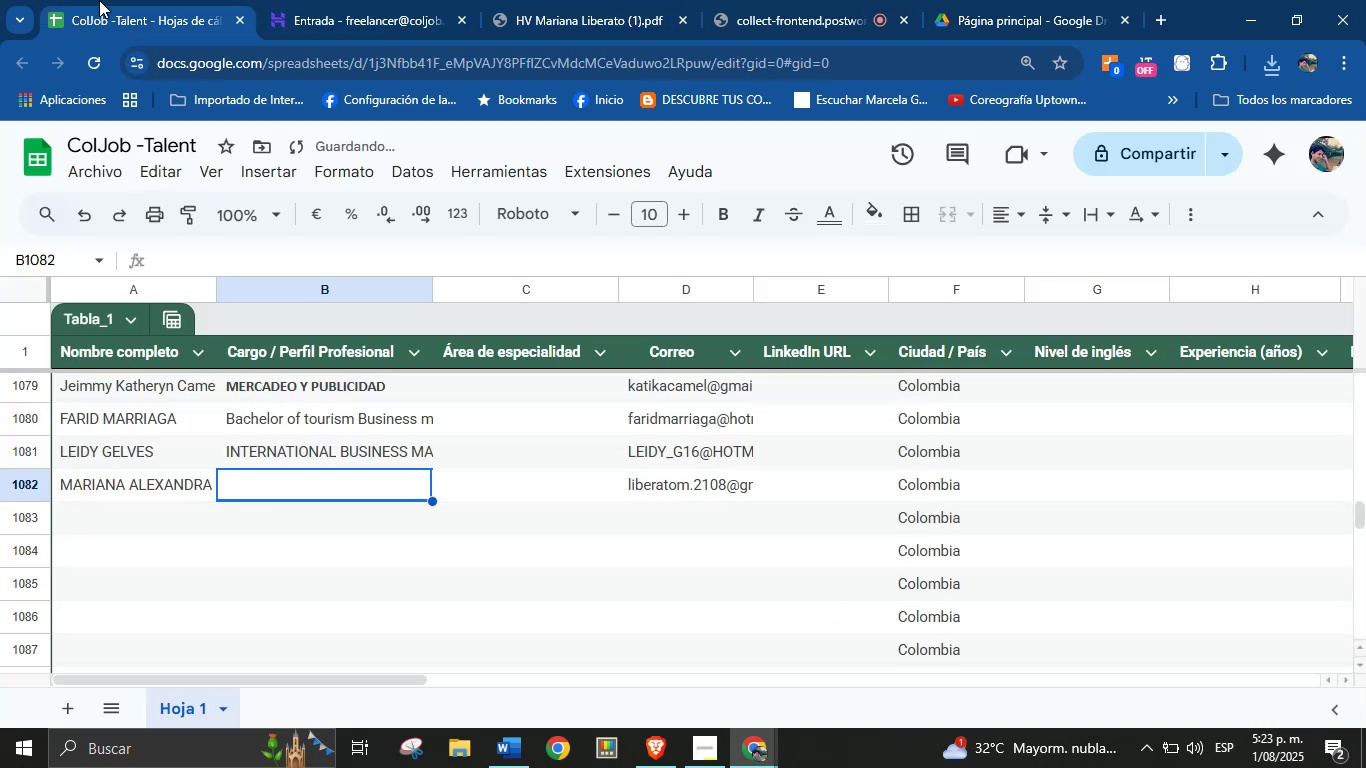 
key(Control+V)
 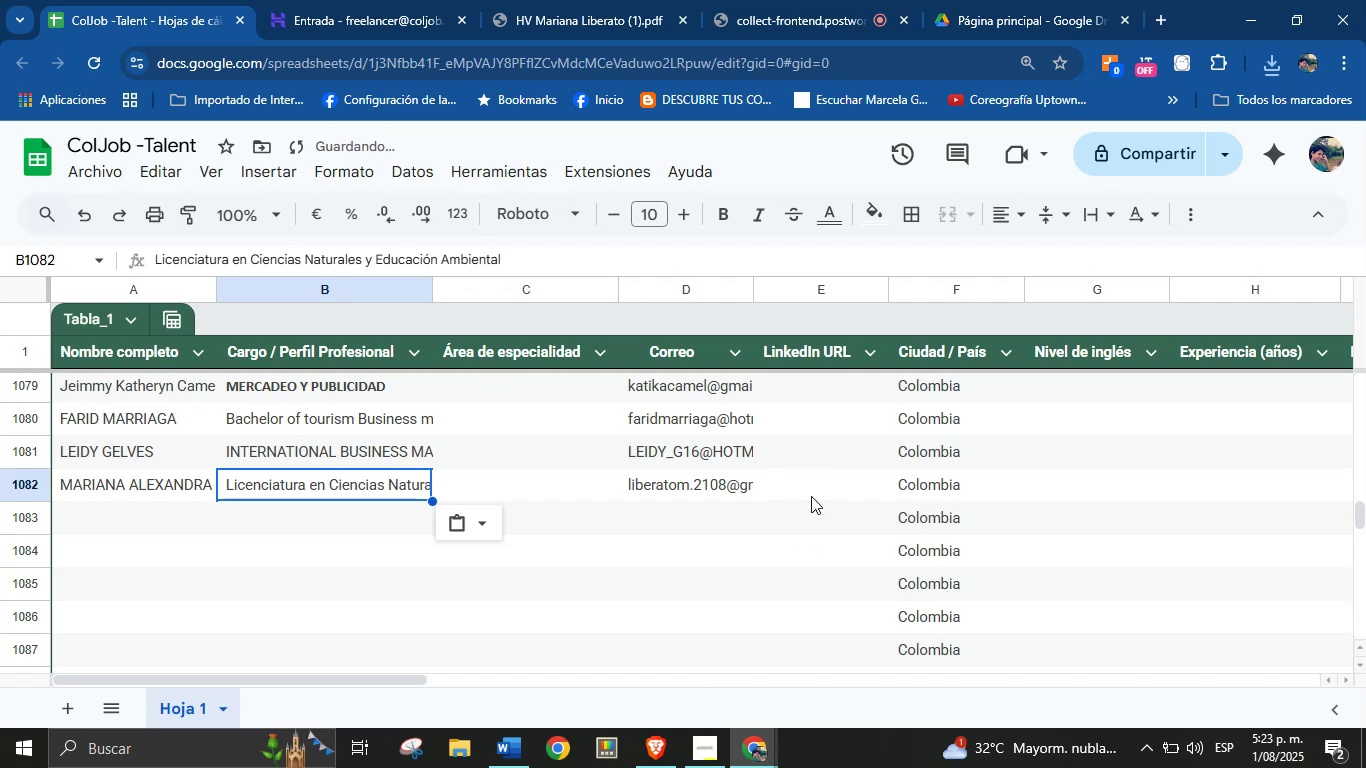 
left_click([815, 482])
 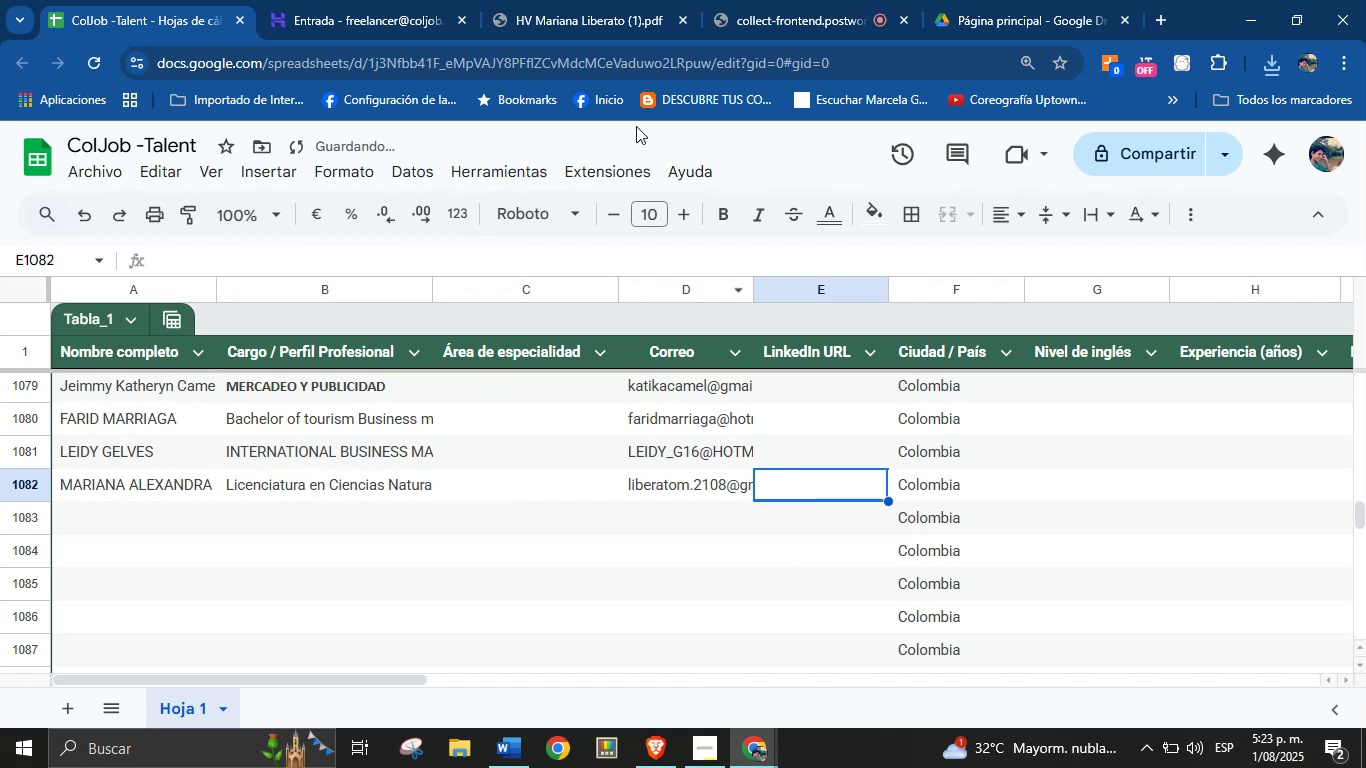 
left_click([589, 0])
 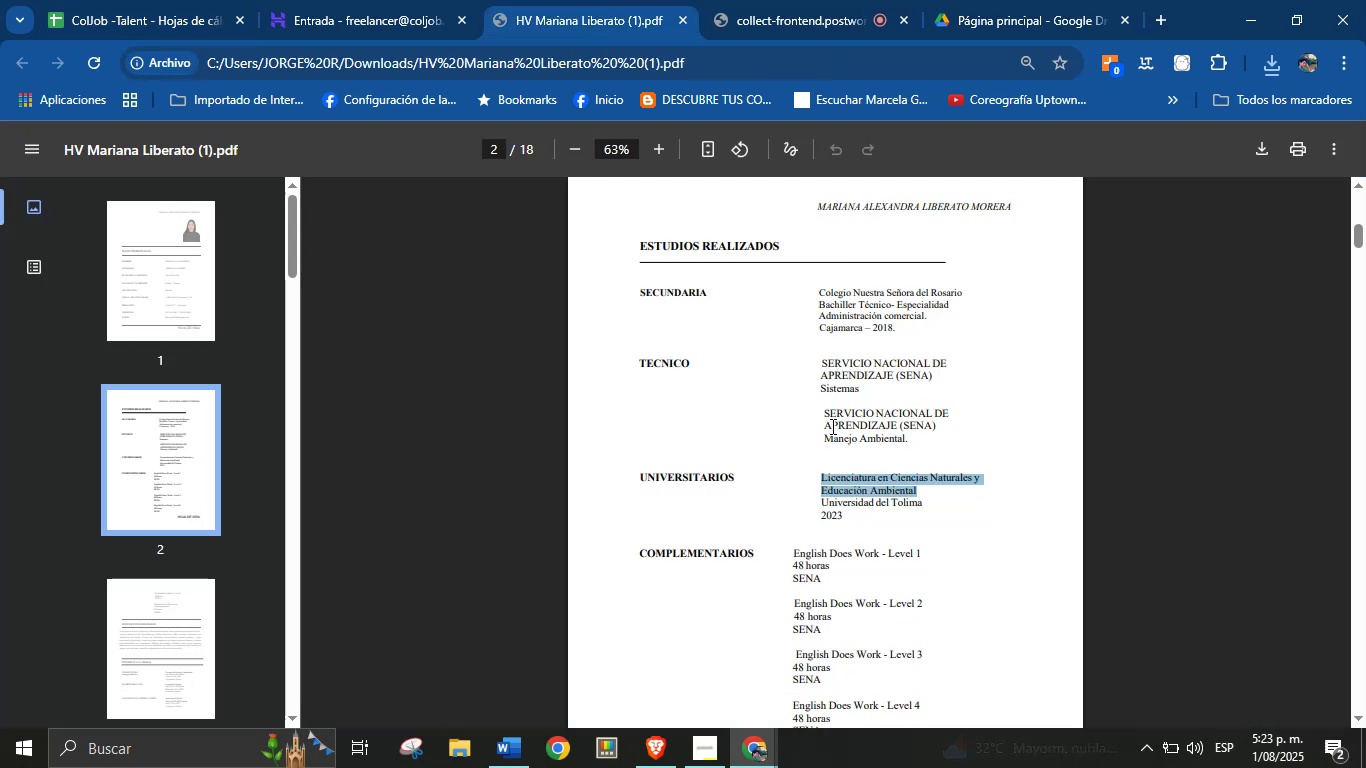 
left_click([863, 407])
 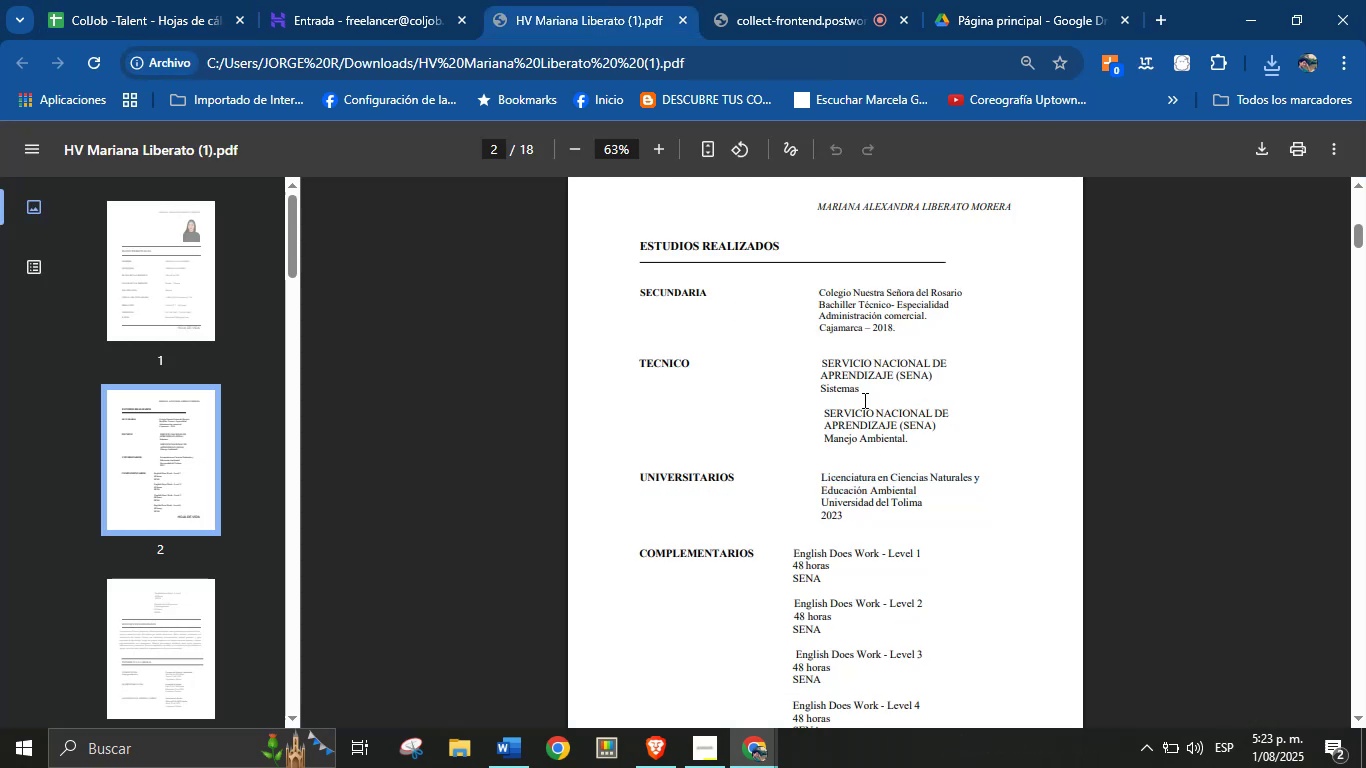 
scroll: coordinate [809, 452], scroll_direction: down, amount: 19.0
 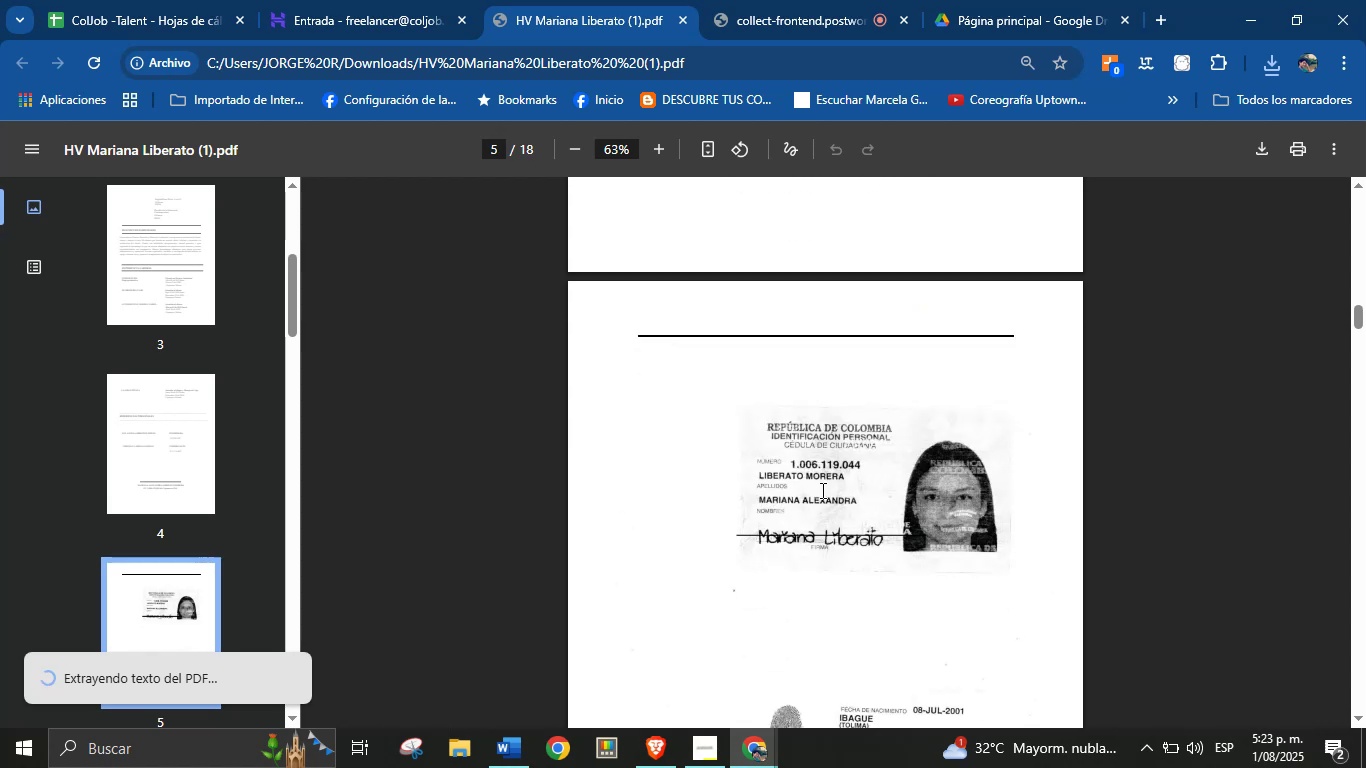 
scroll: coordinate [899, 480], scroll_direction: up, amount: 32.0
 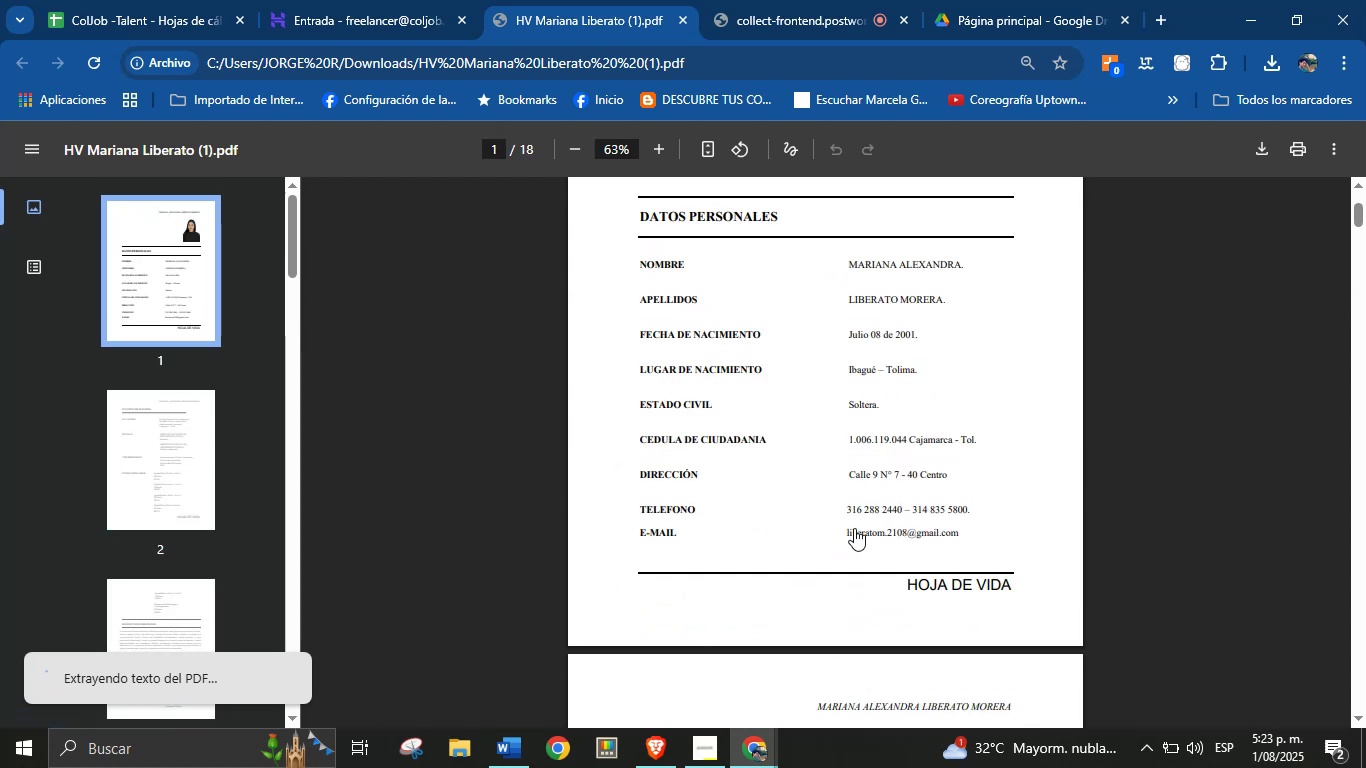 
right_click([863, 530])
 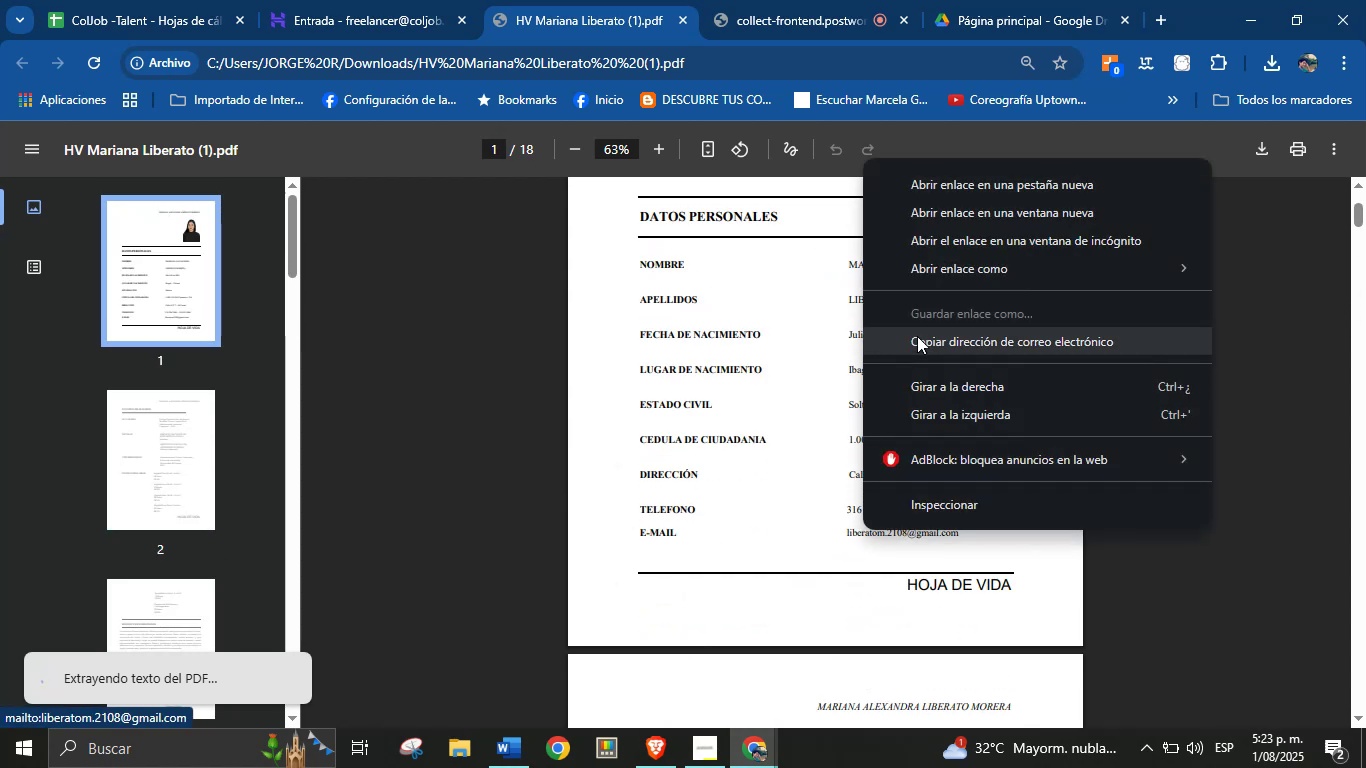 
left_click([924, 332])
 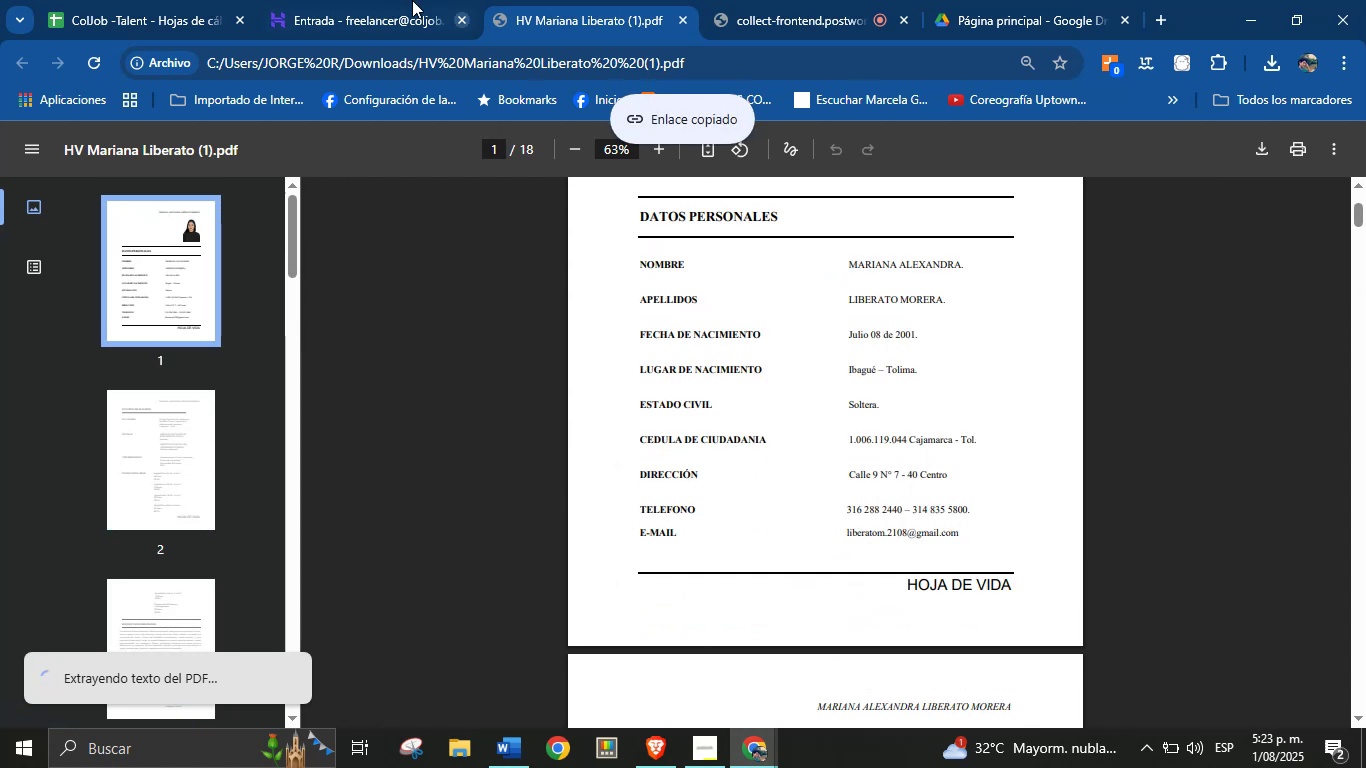 
left_click([370, 0])
 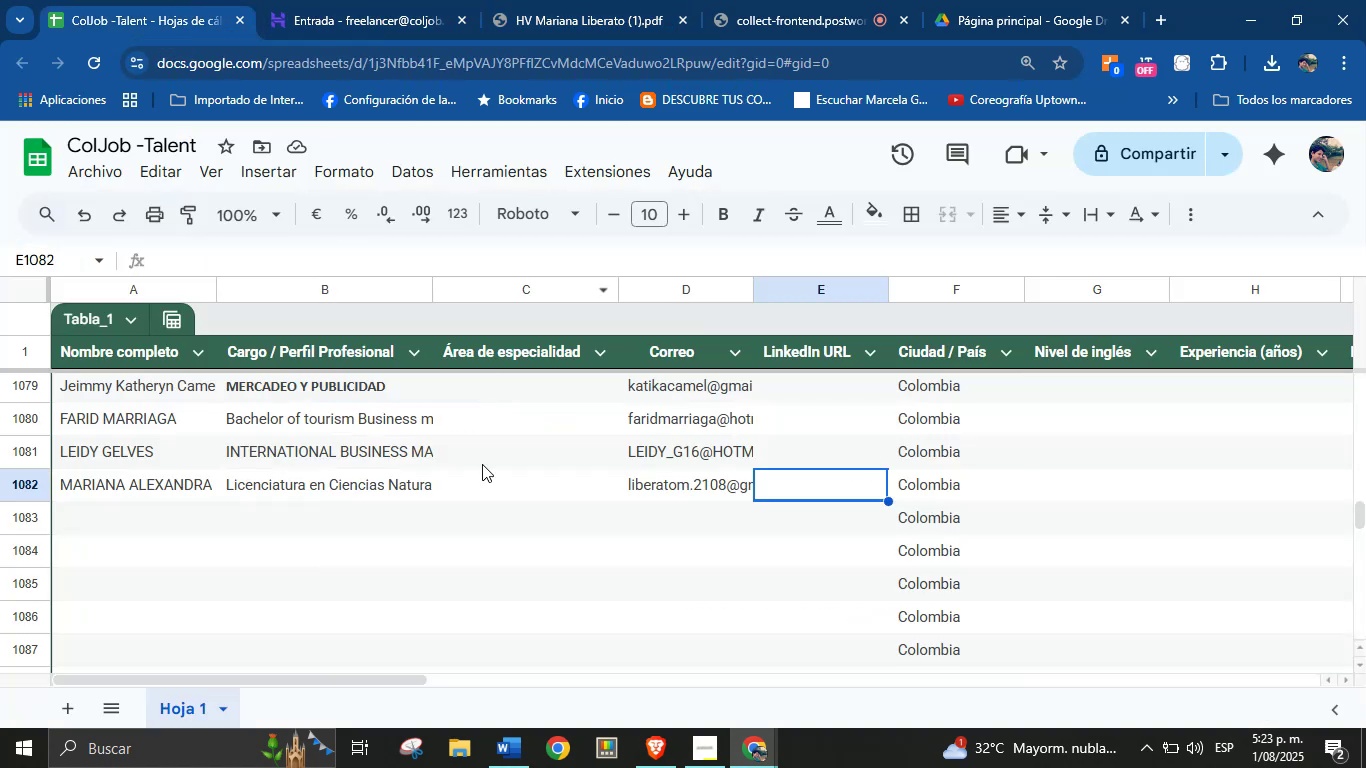 
left_click([134, 512])
 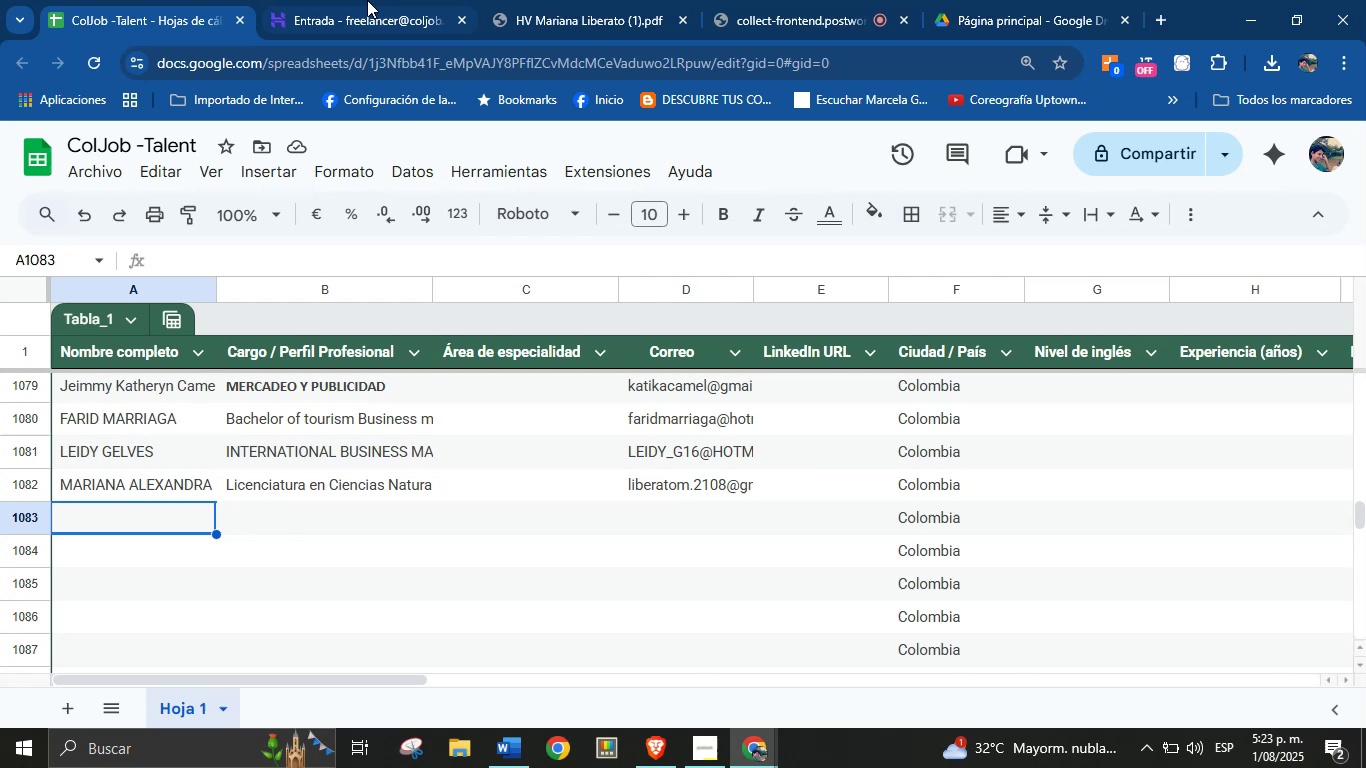 
left_click([370, 0])
 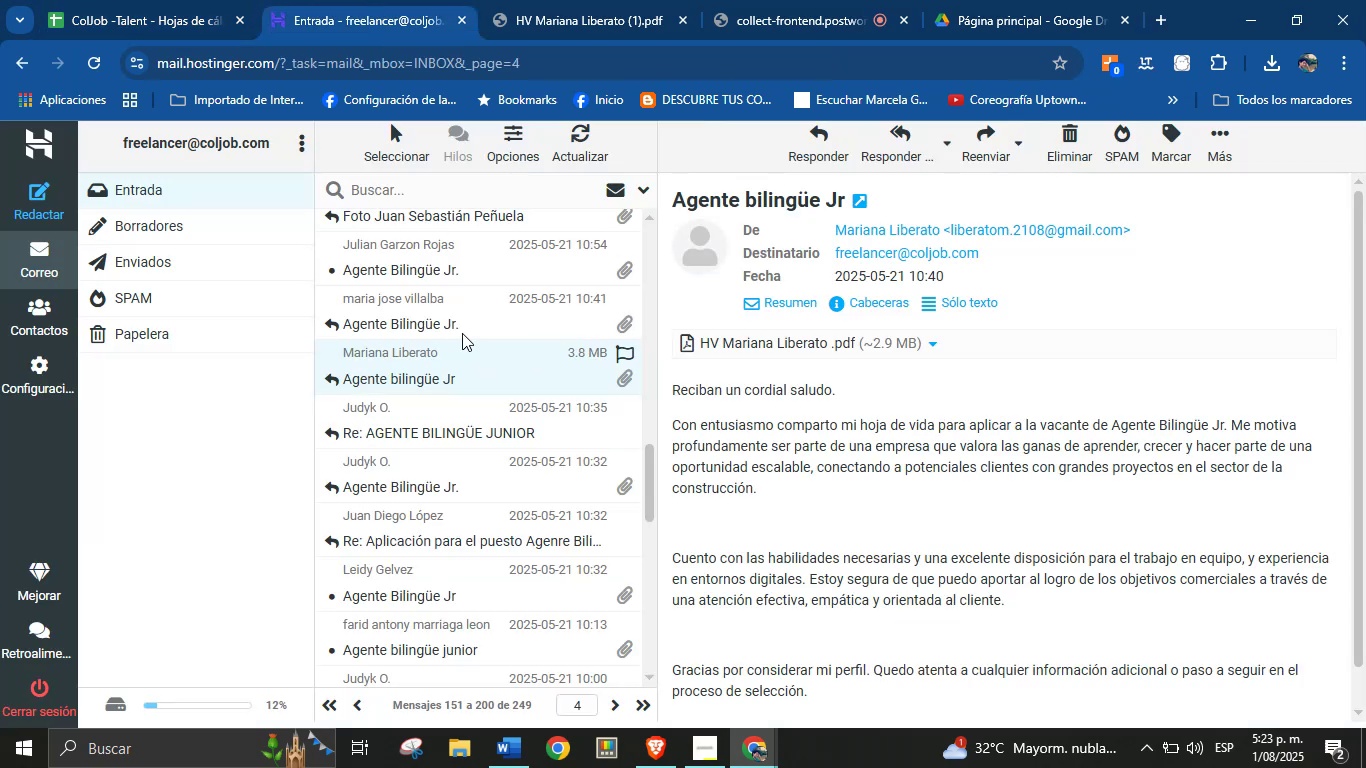 
left_click([457, 316])
 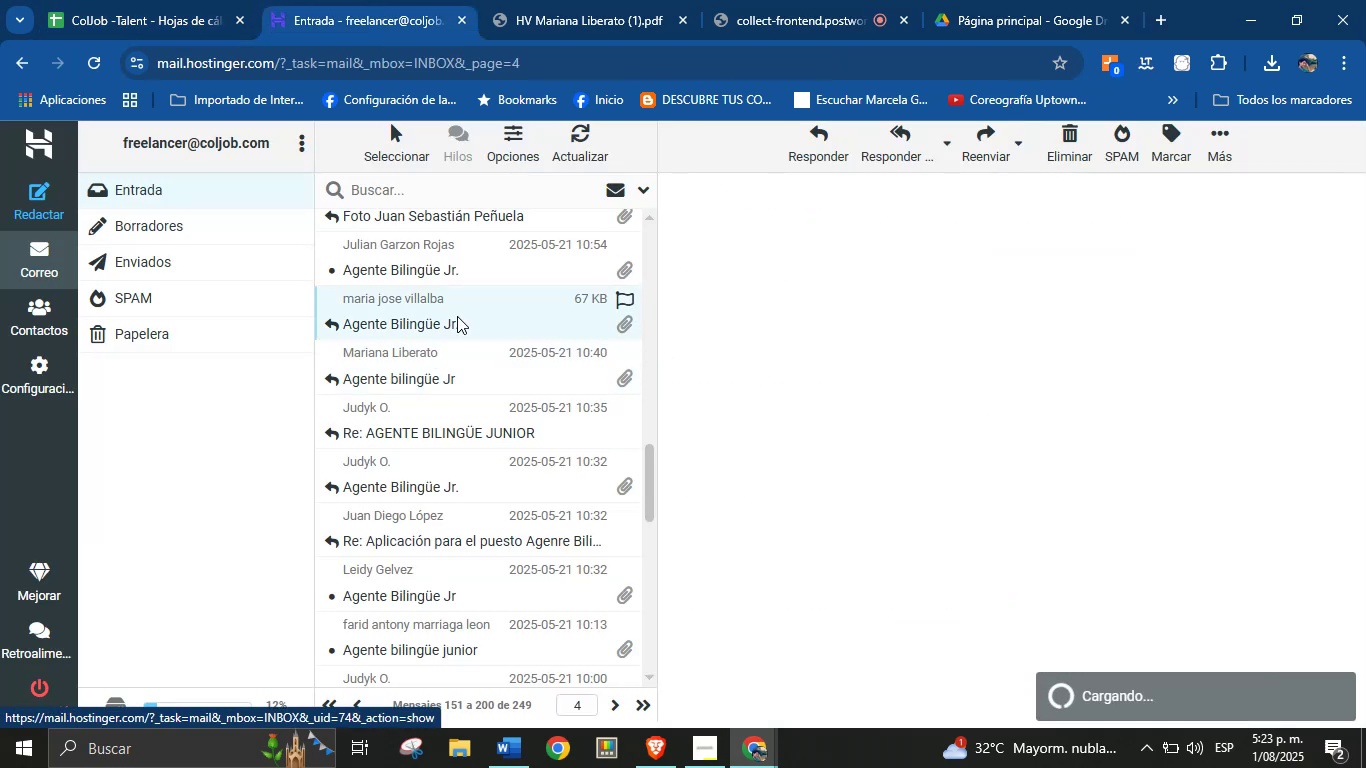 
mouse_move([476, 406])
 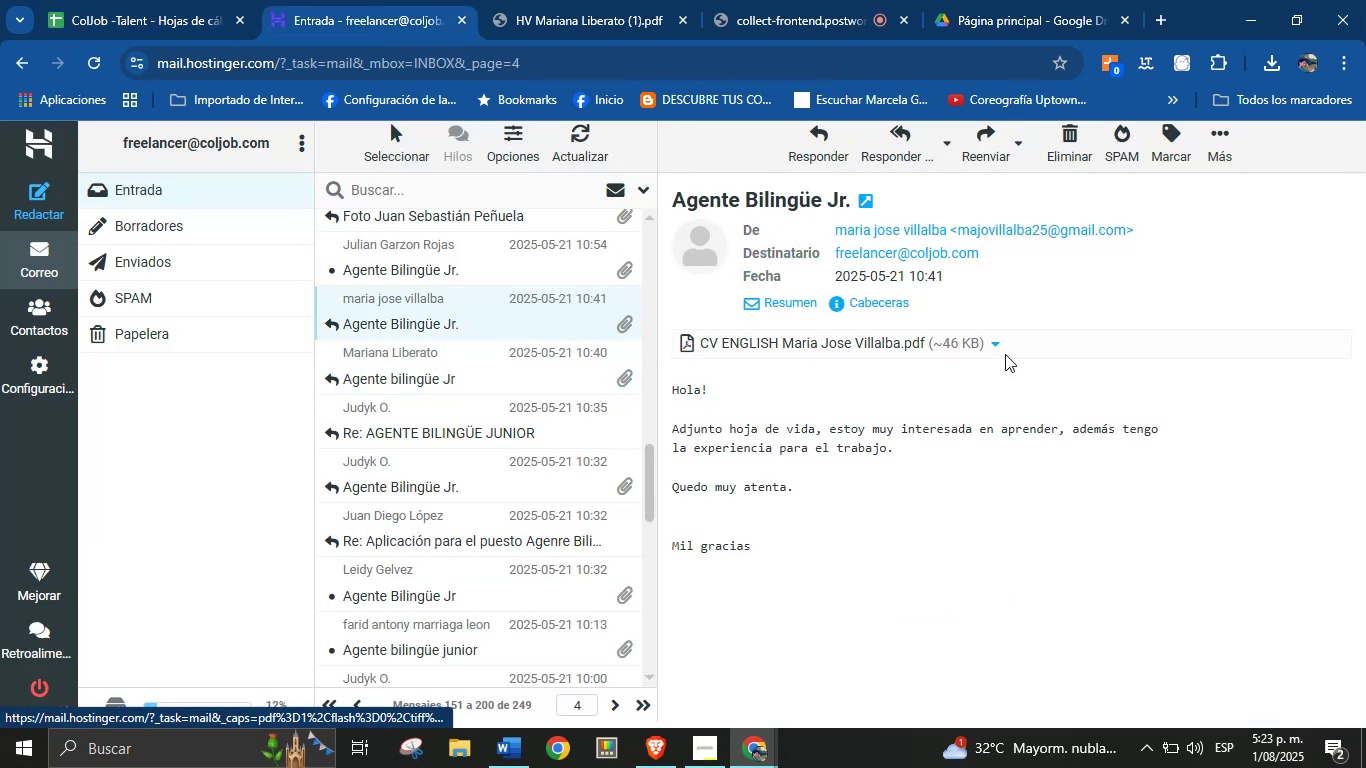 
left_click([999, 345])
 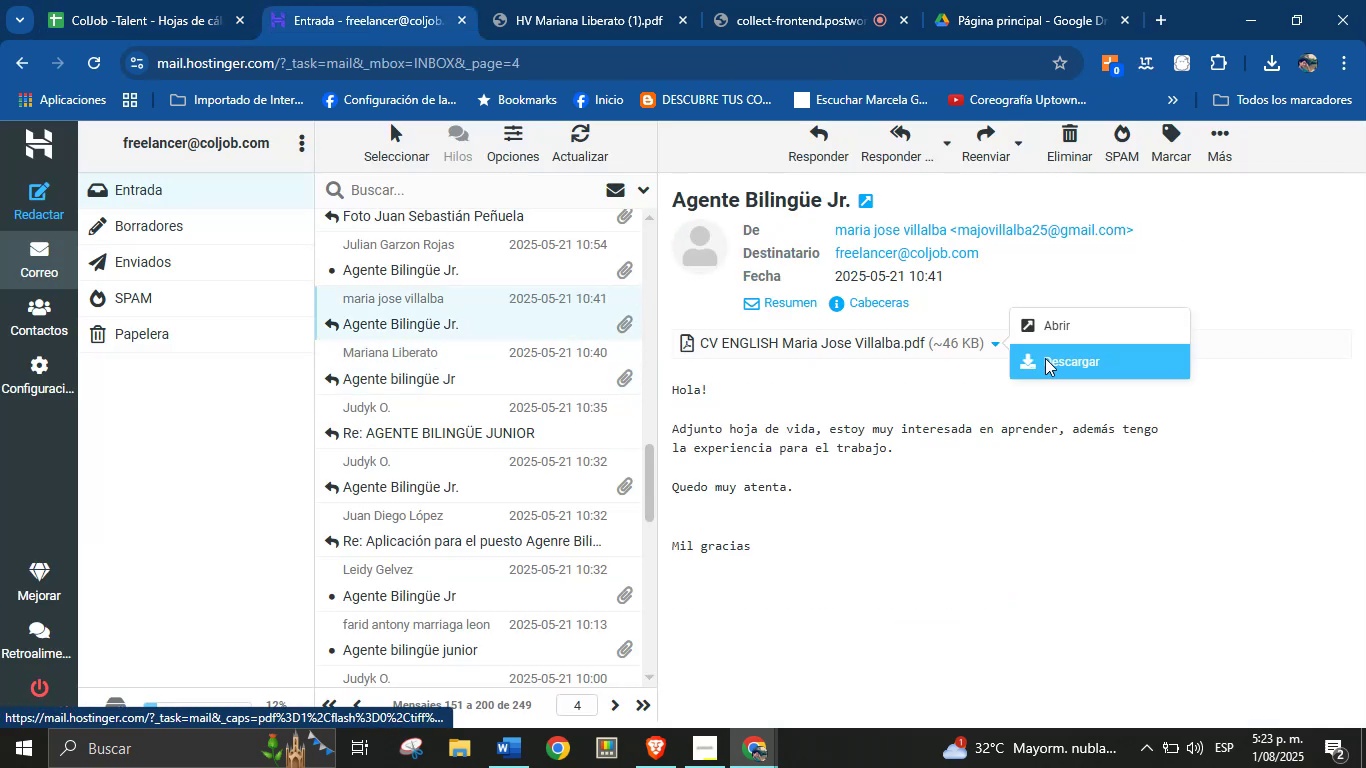 
left_click([1045, 358])
 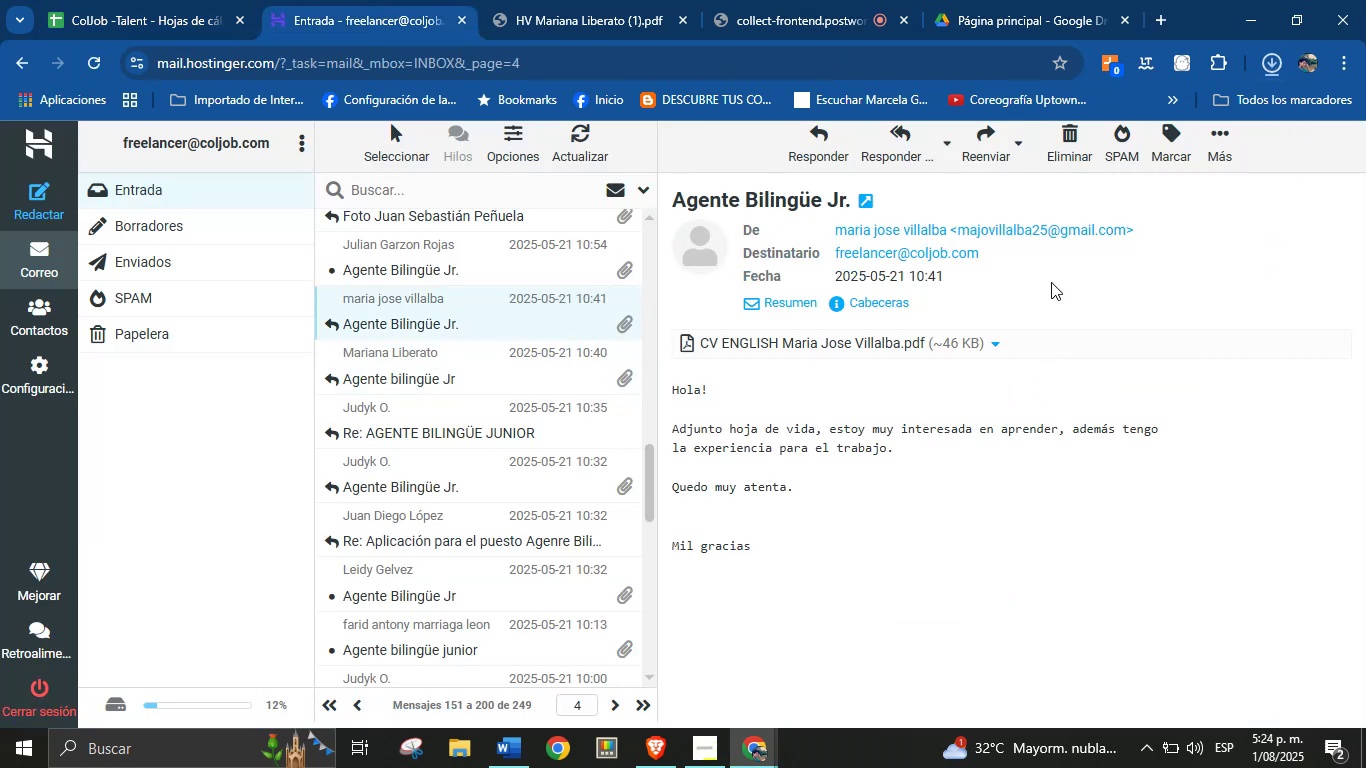 
left_click([1107, 100])
 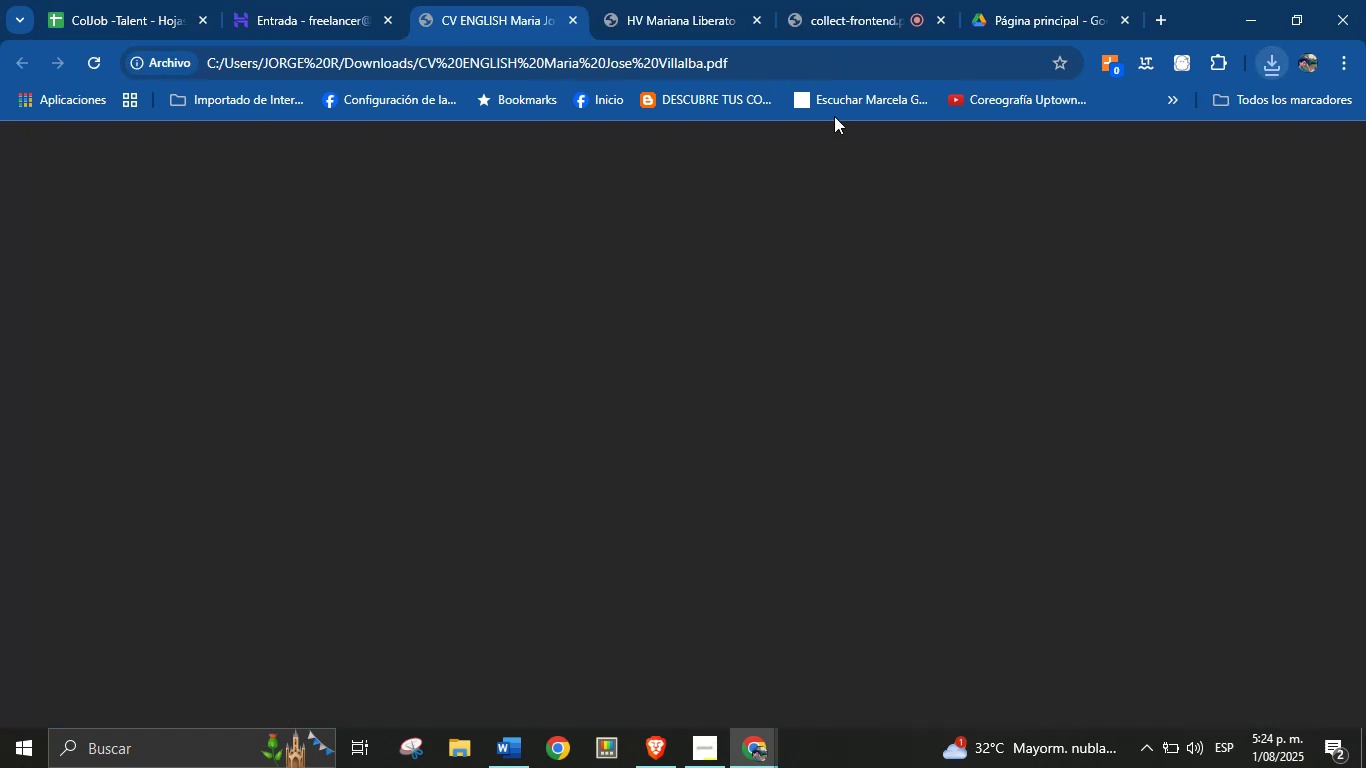 
left_click([675, 0])
 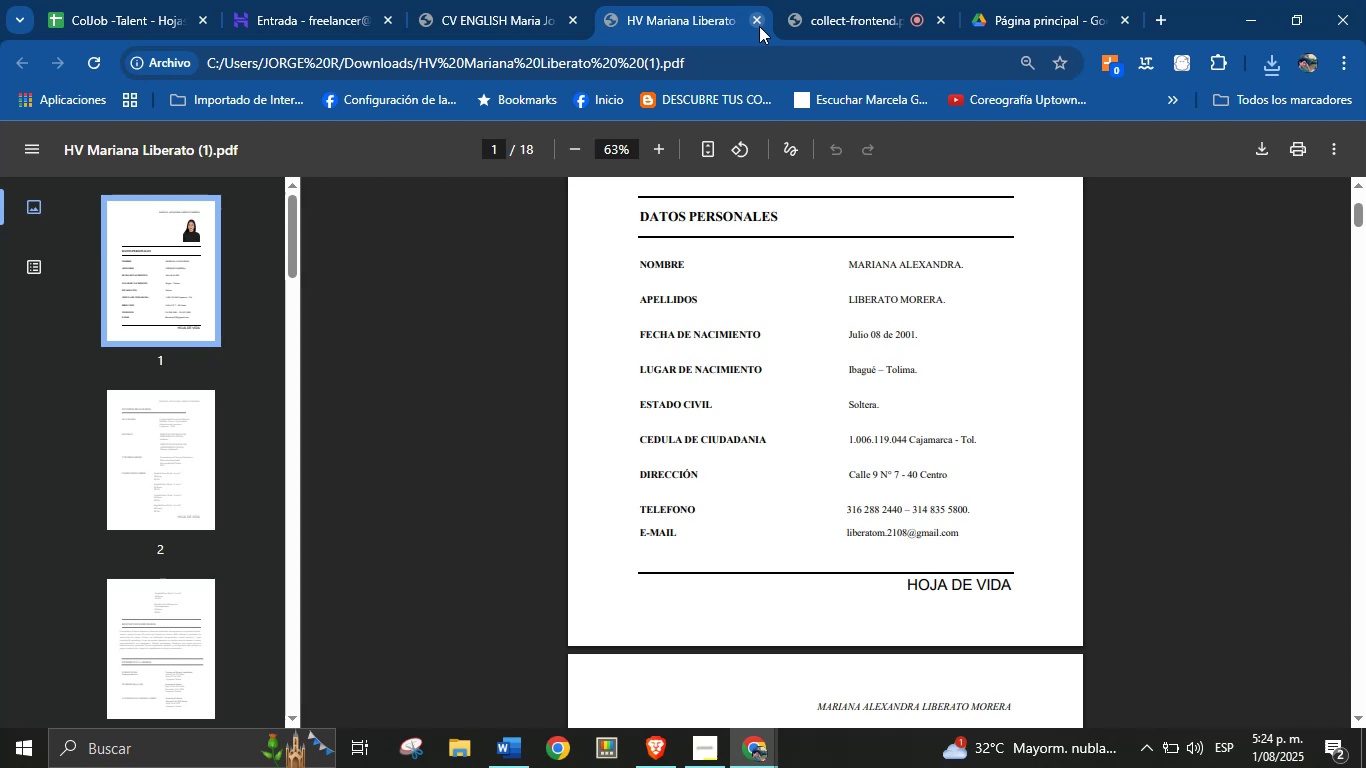 
left_click([759, 26])
 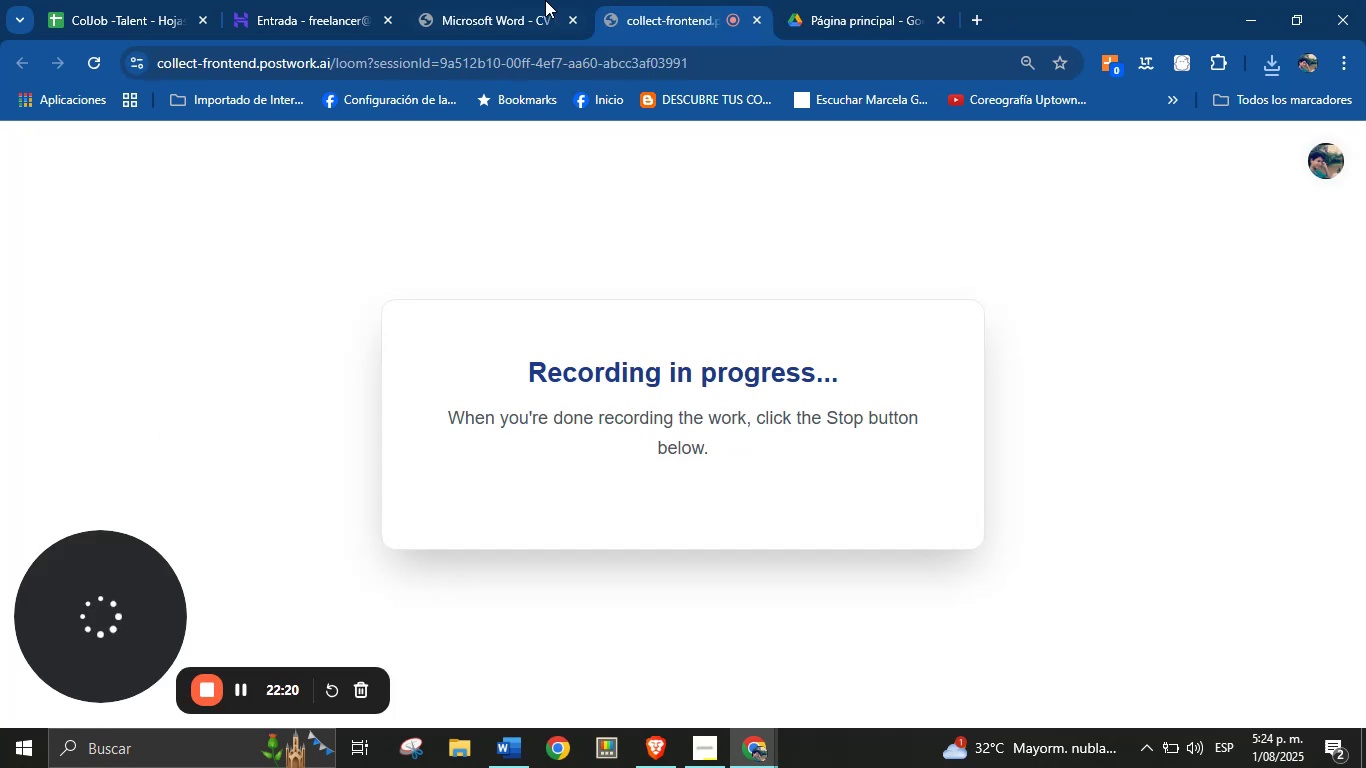 
left_click([539, 0])
 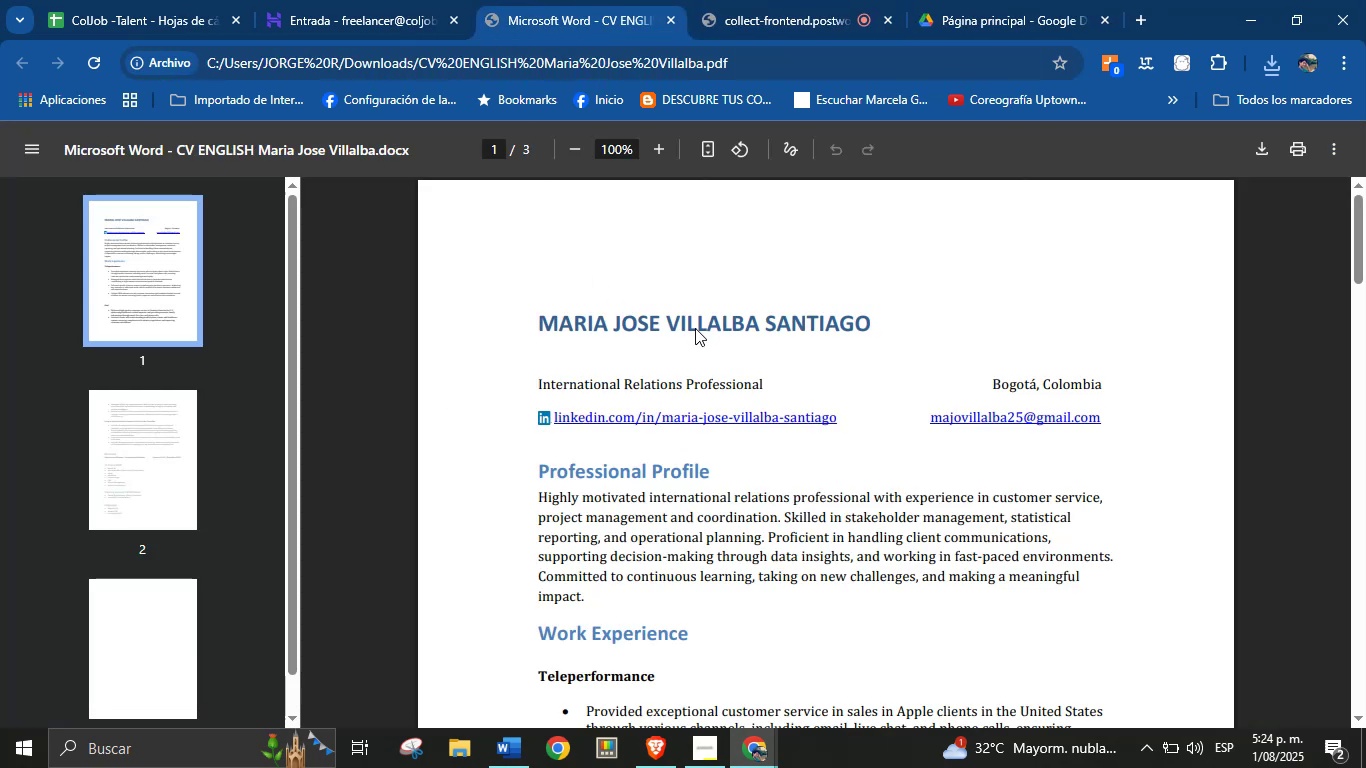 
double_click([705, 328])
 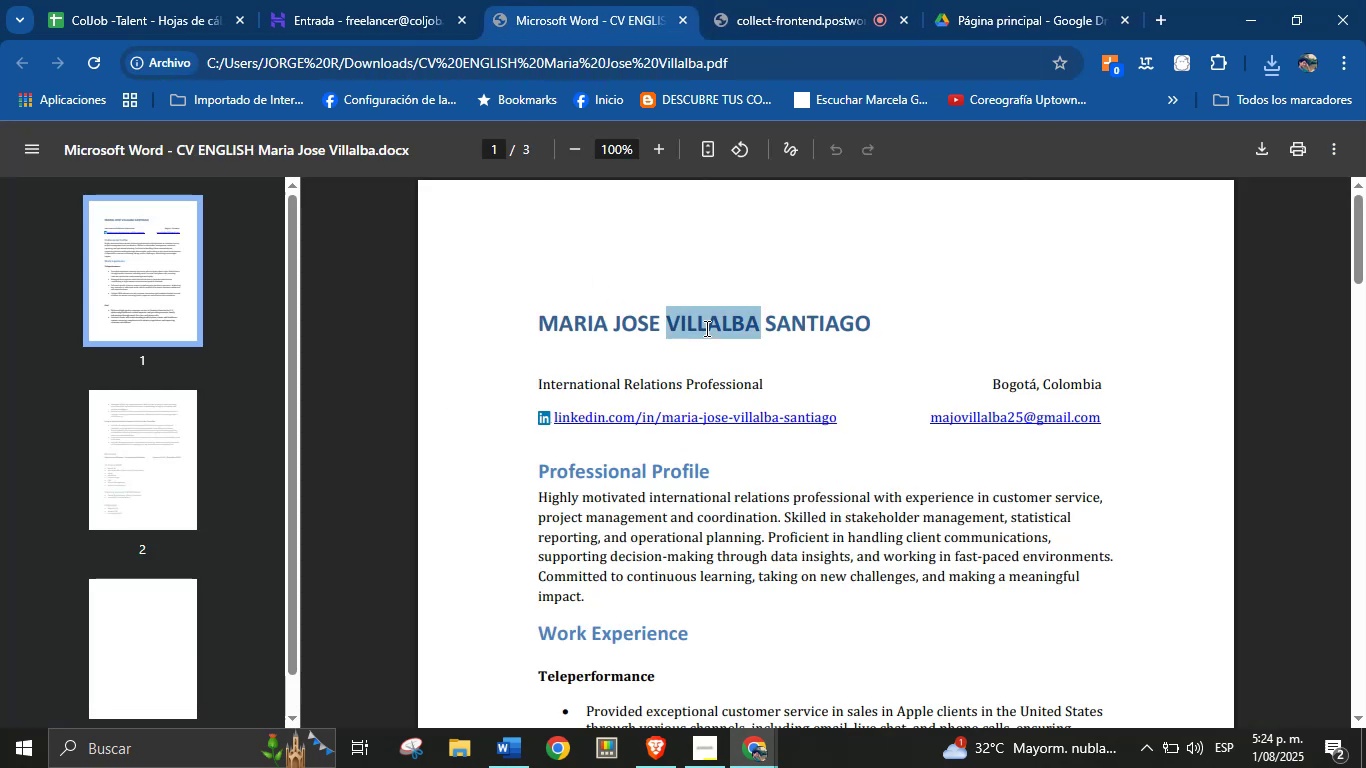 
triple_click([705, 328])
 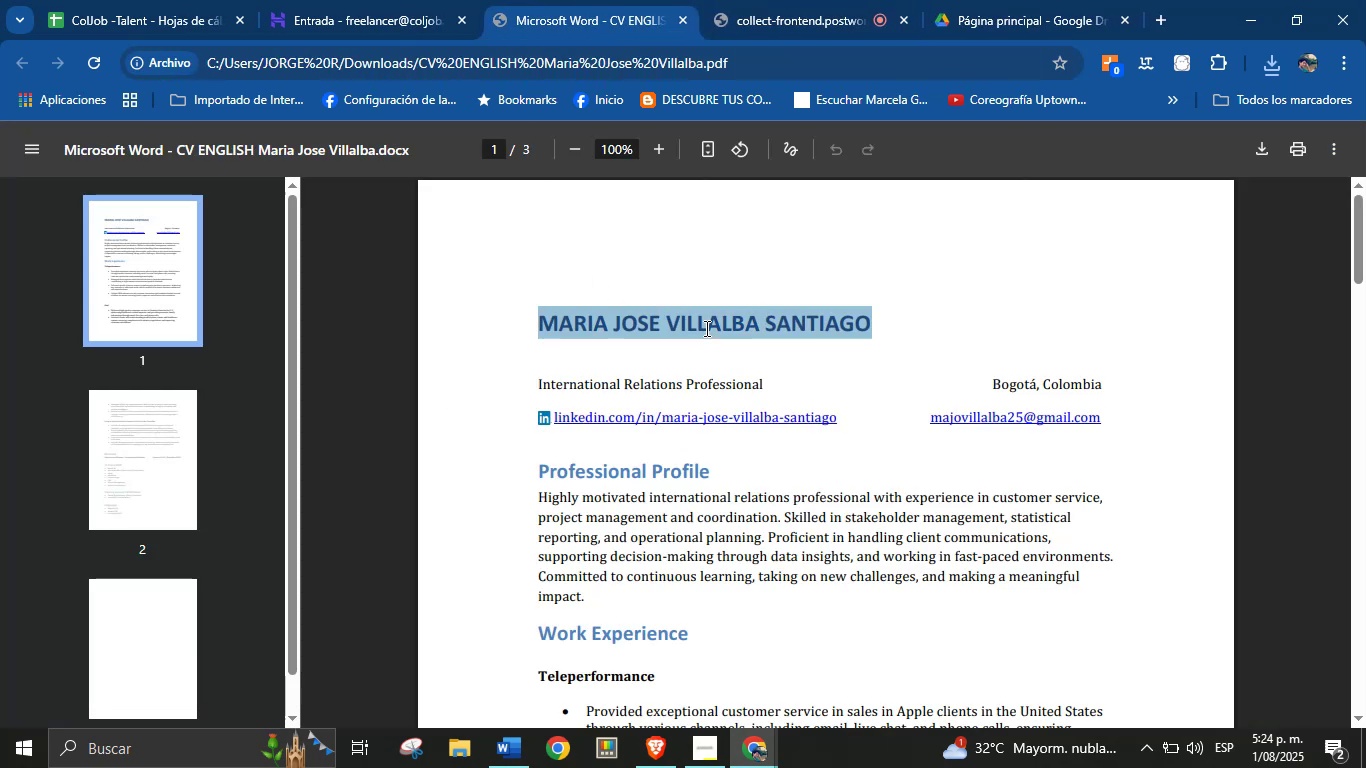 
key(Control+C)
 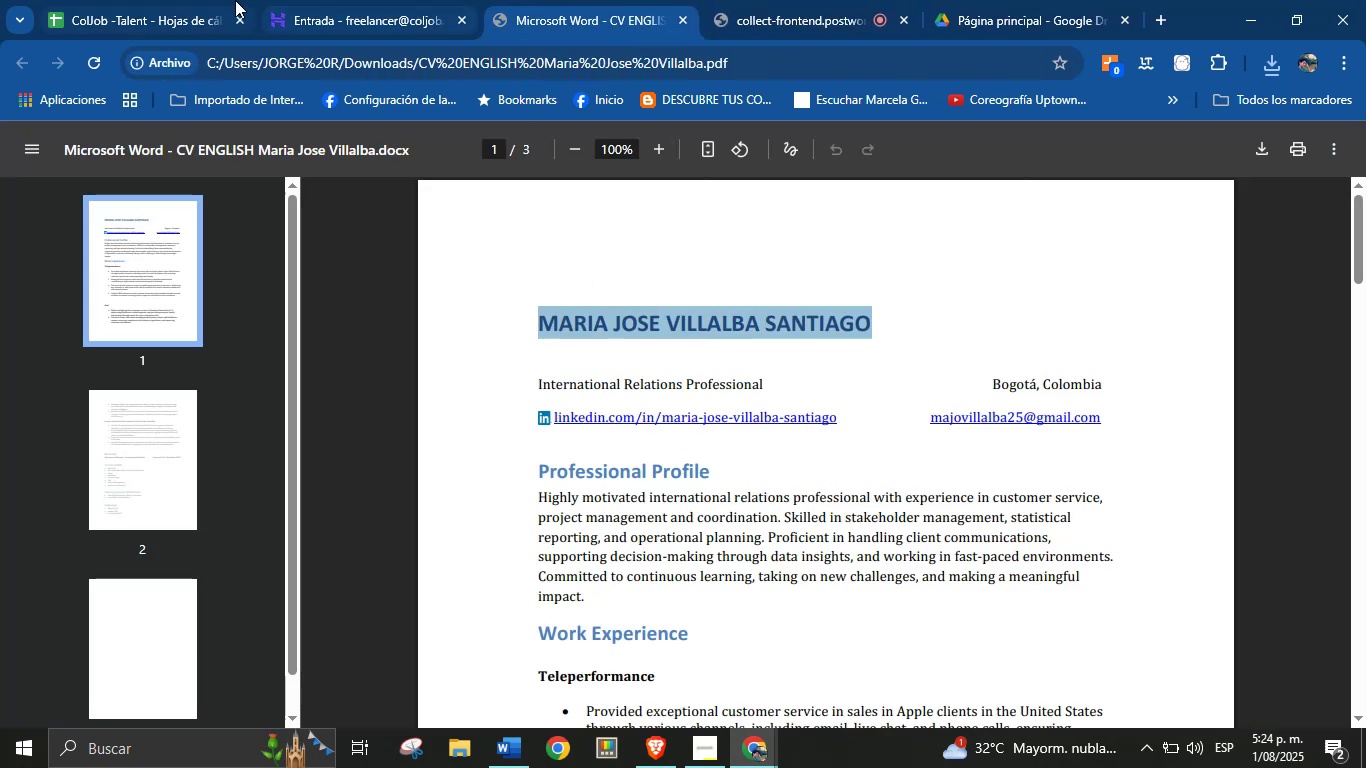 
left_click([198, 0])
 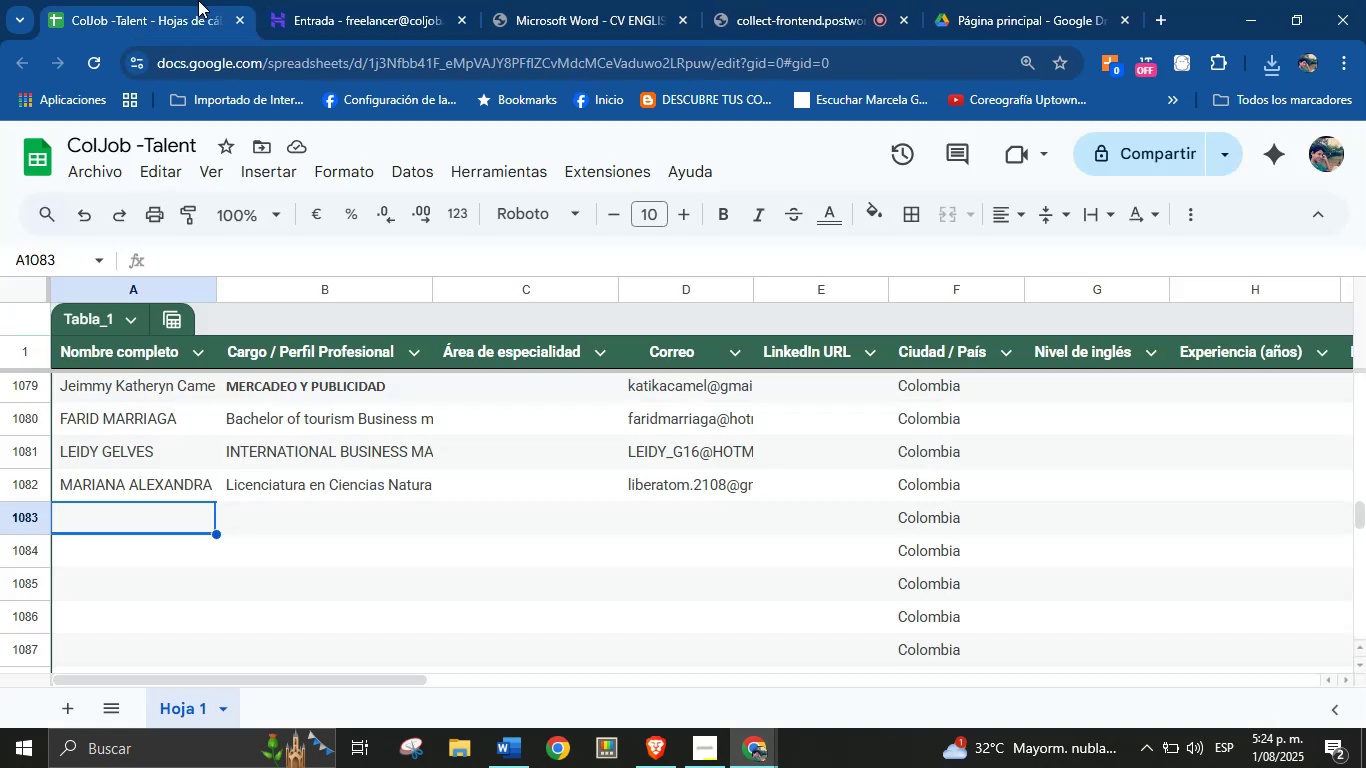 
key(Control+F)
 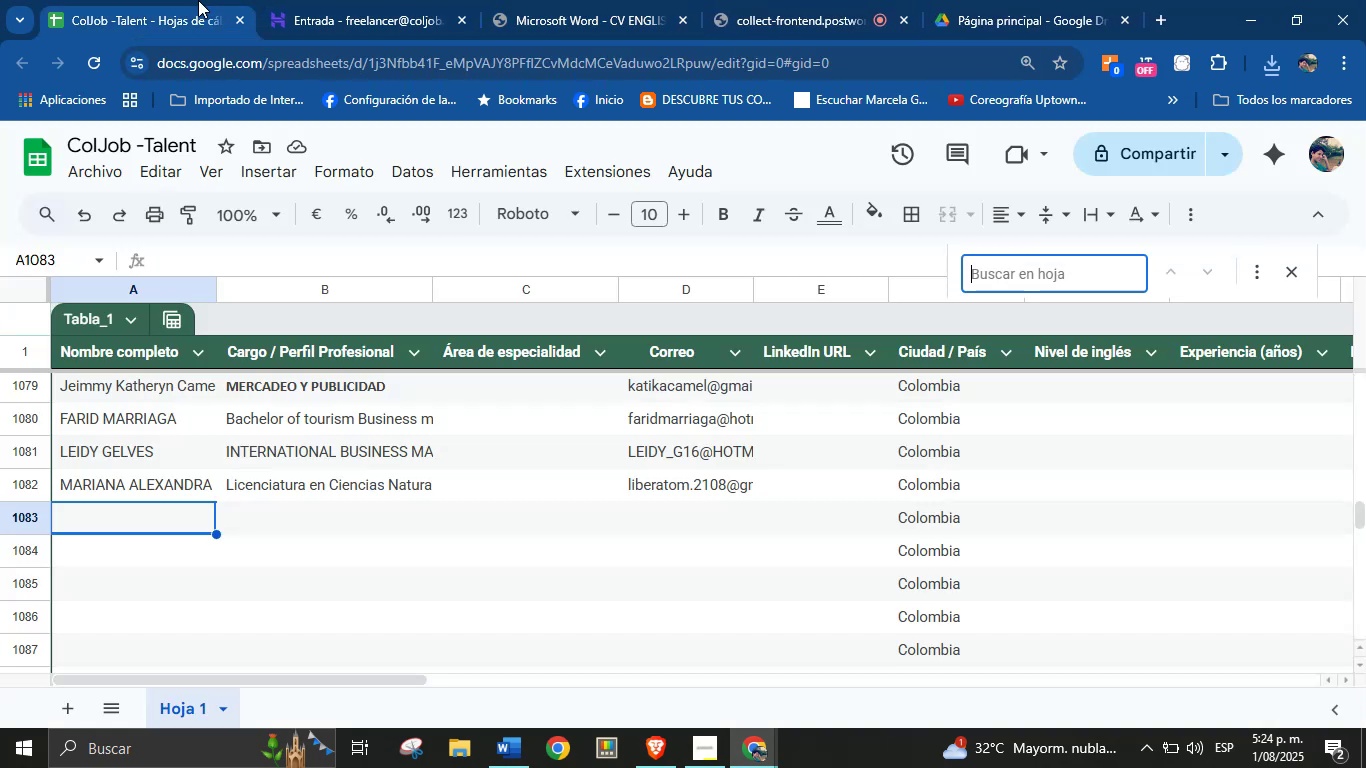 
key(Control+V)
 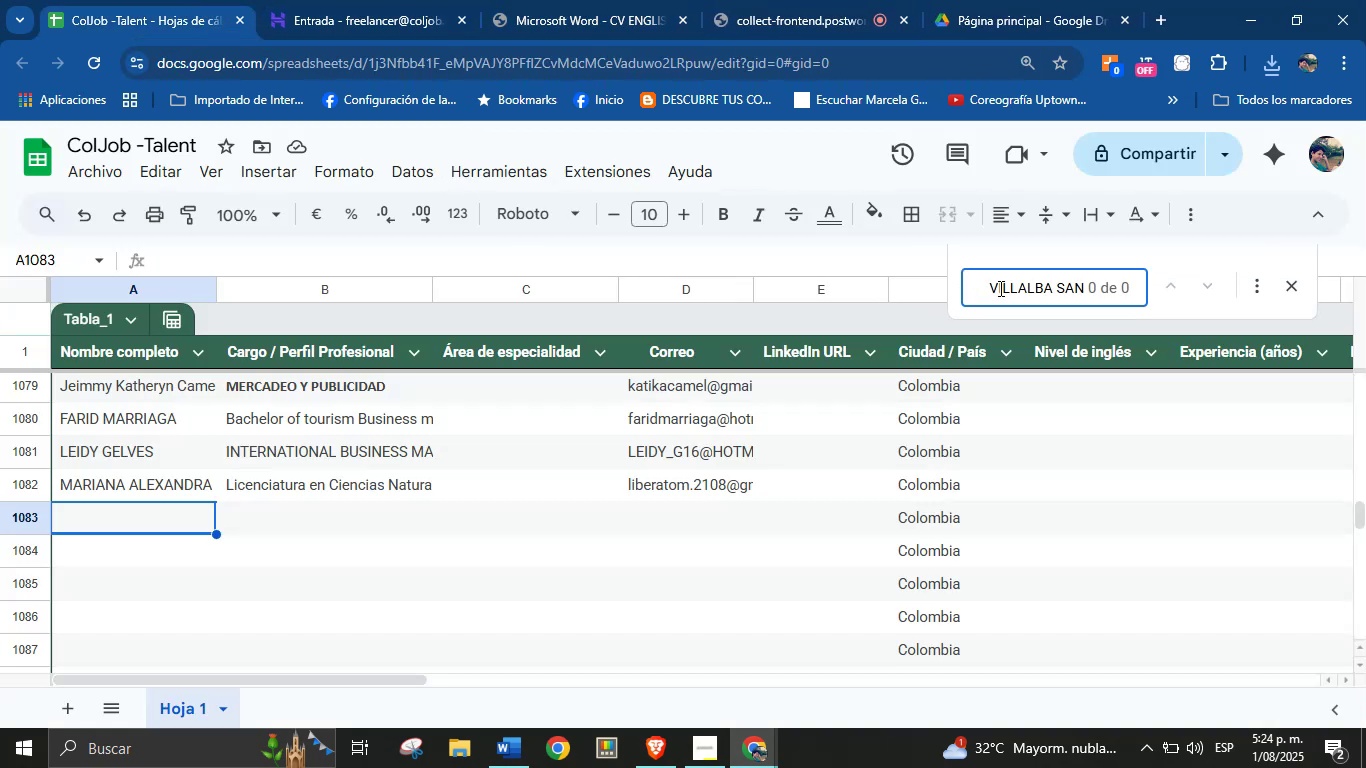 
left_click([989, 290])
 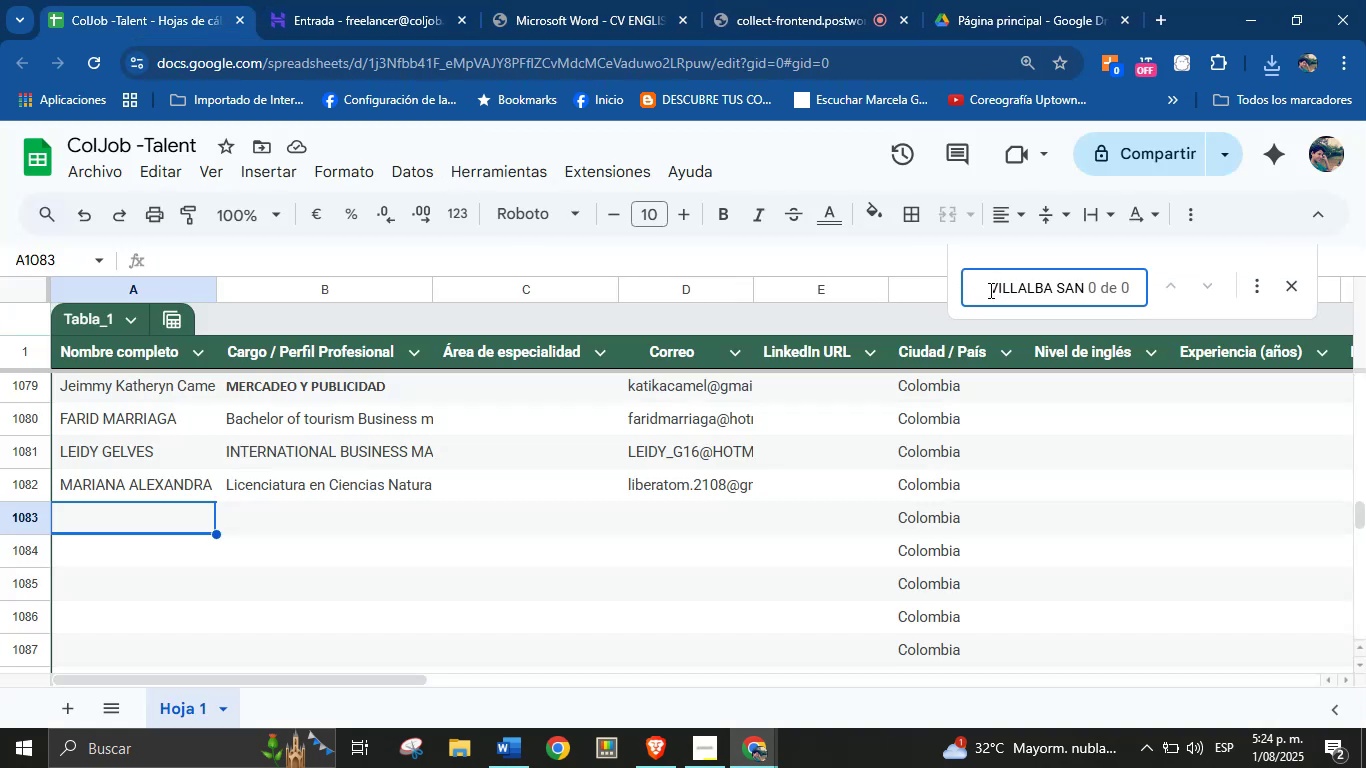 
key(Backspace)
 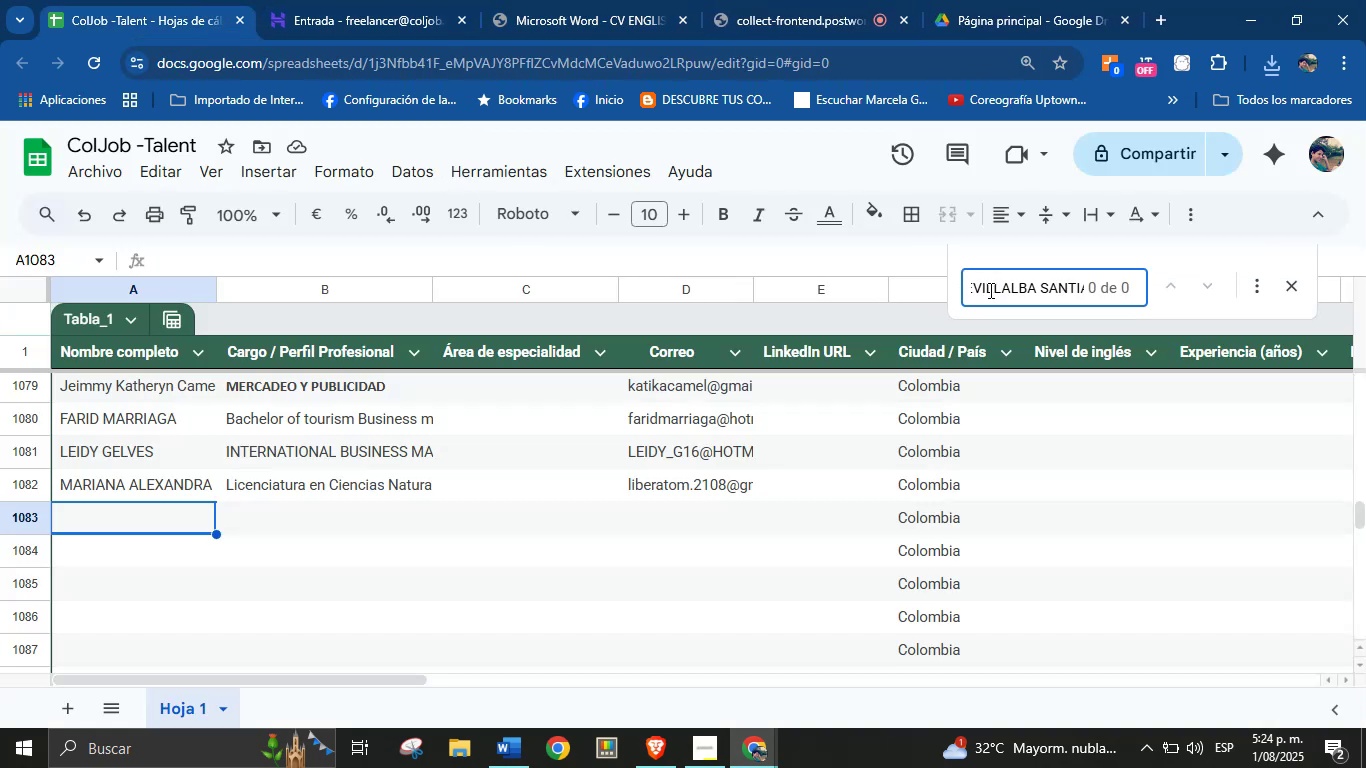 
key(Backspace)
 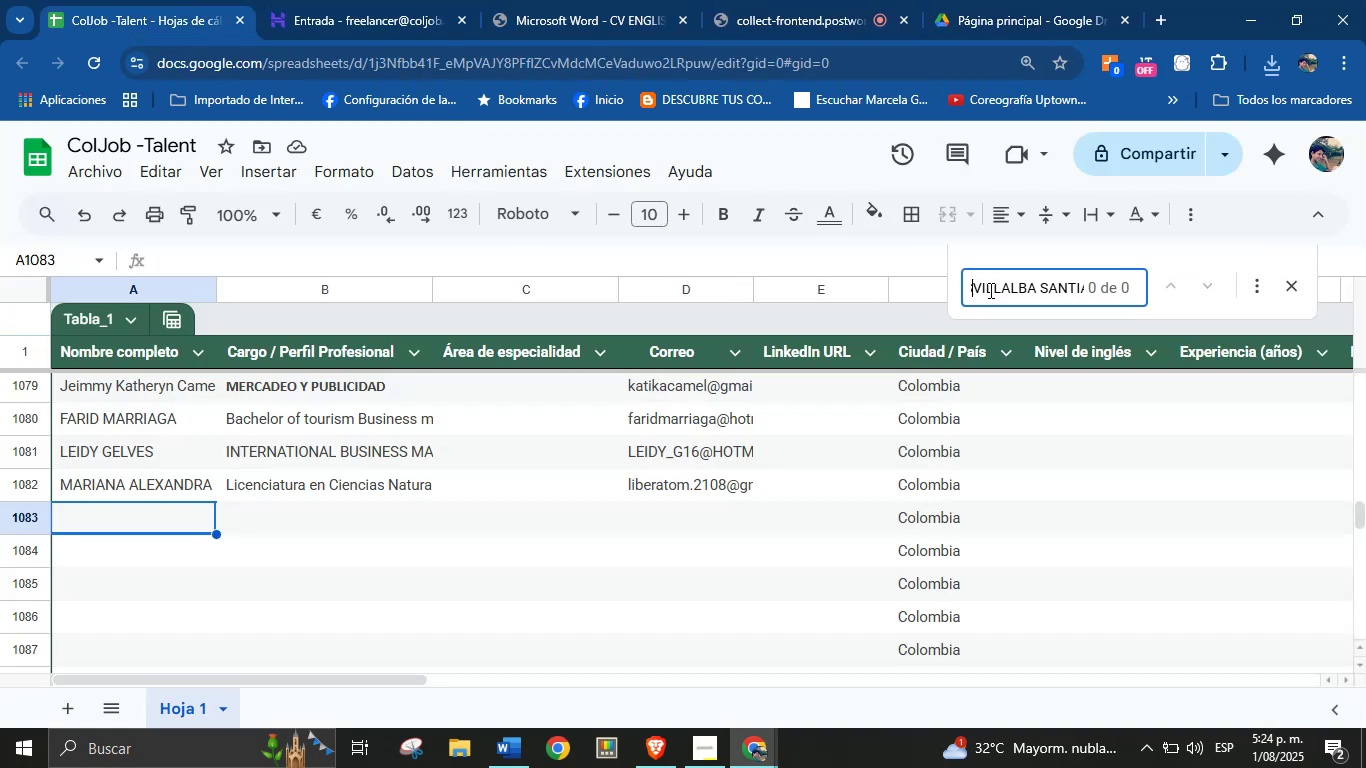 
key(Backspace)
 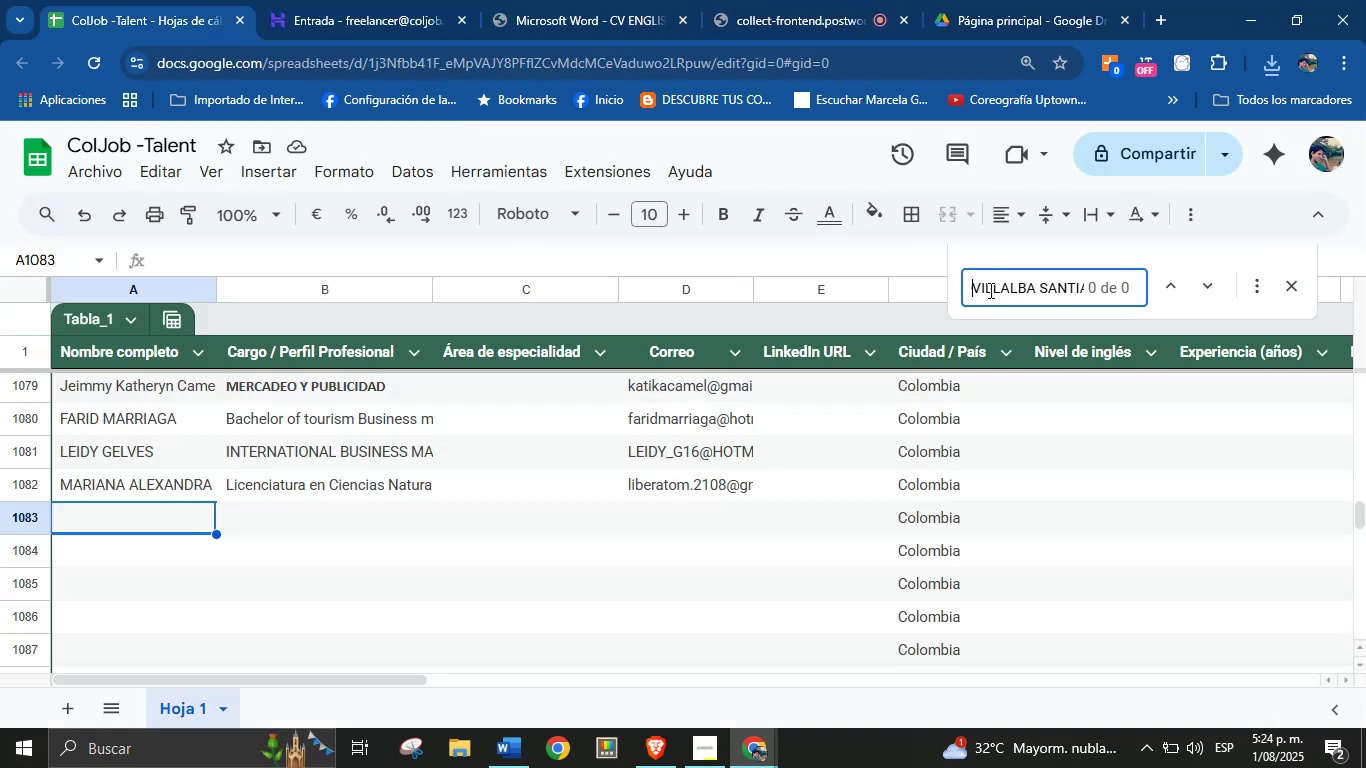 
key(Backspace)
 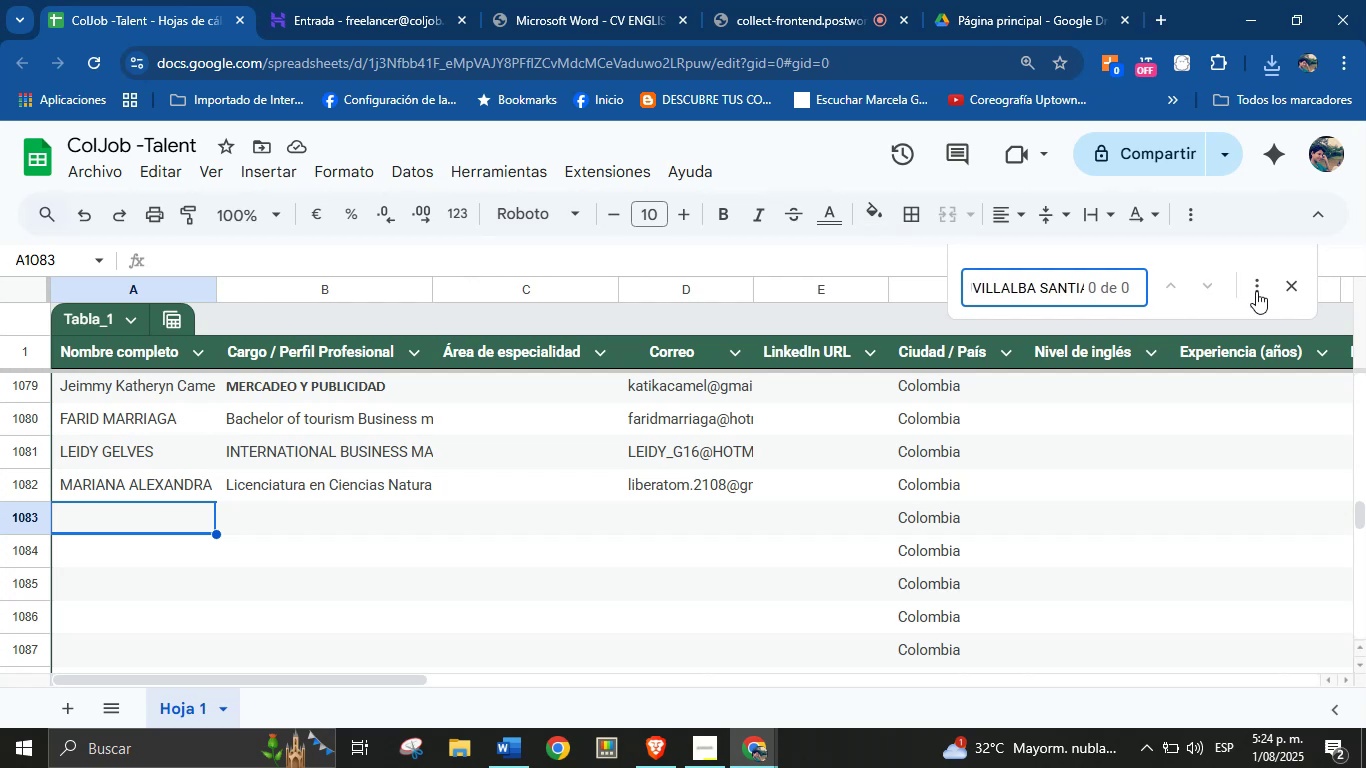 
left_click([1294, 283])
 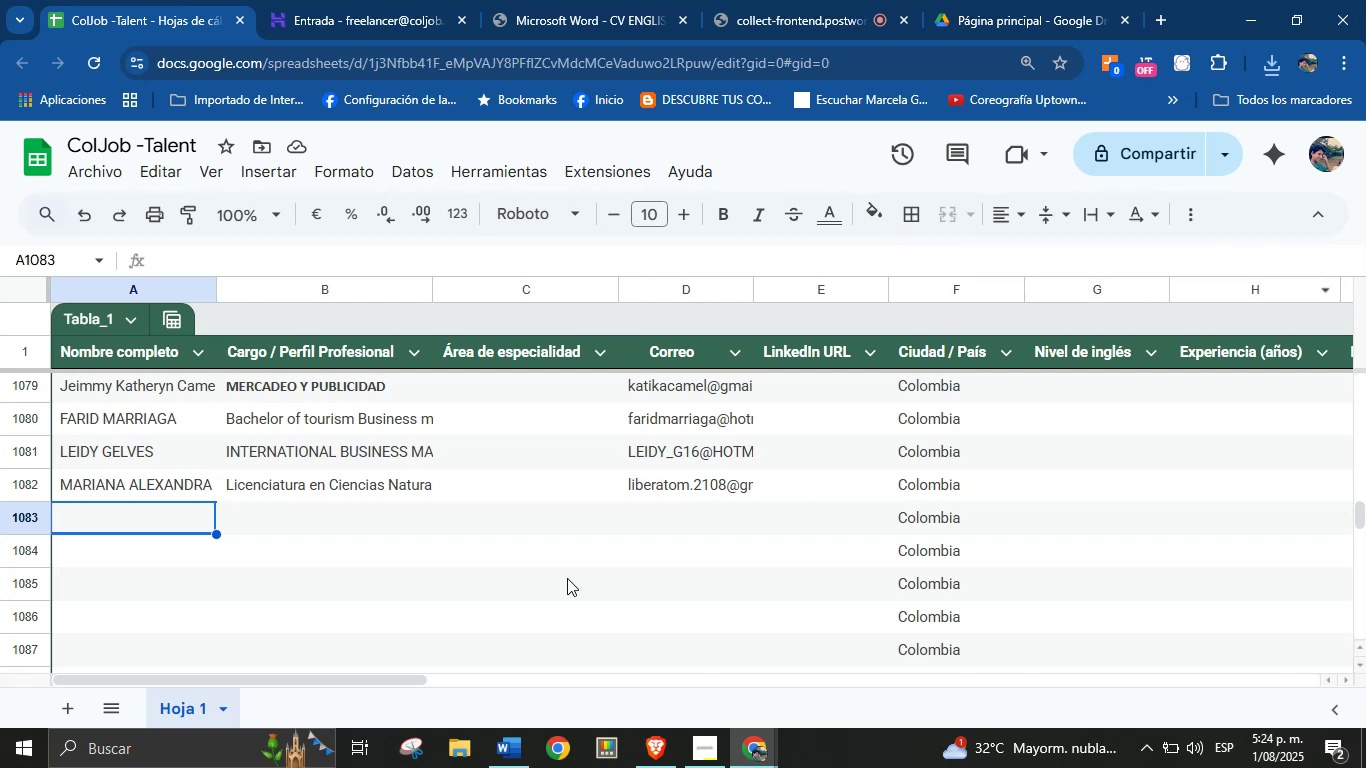 
key(Control+V)
 